 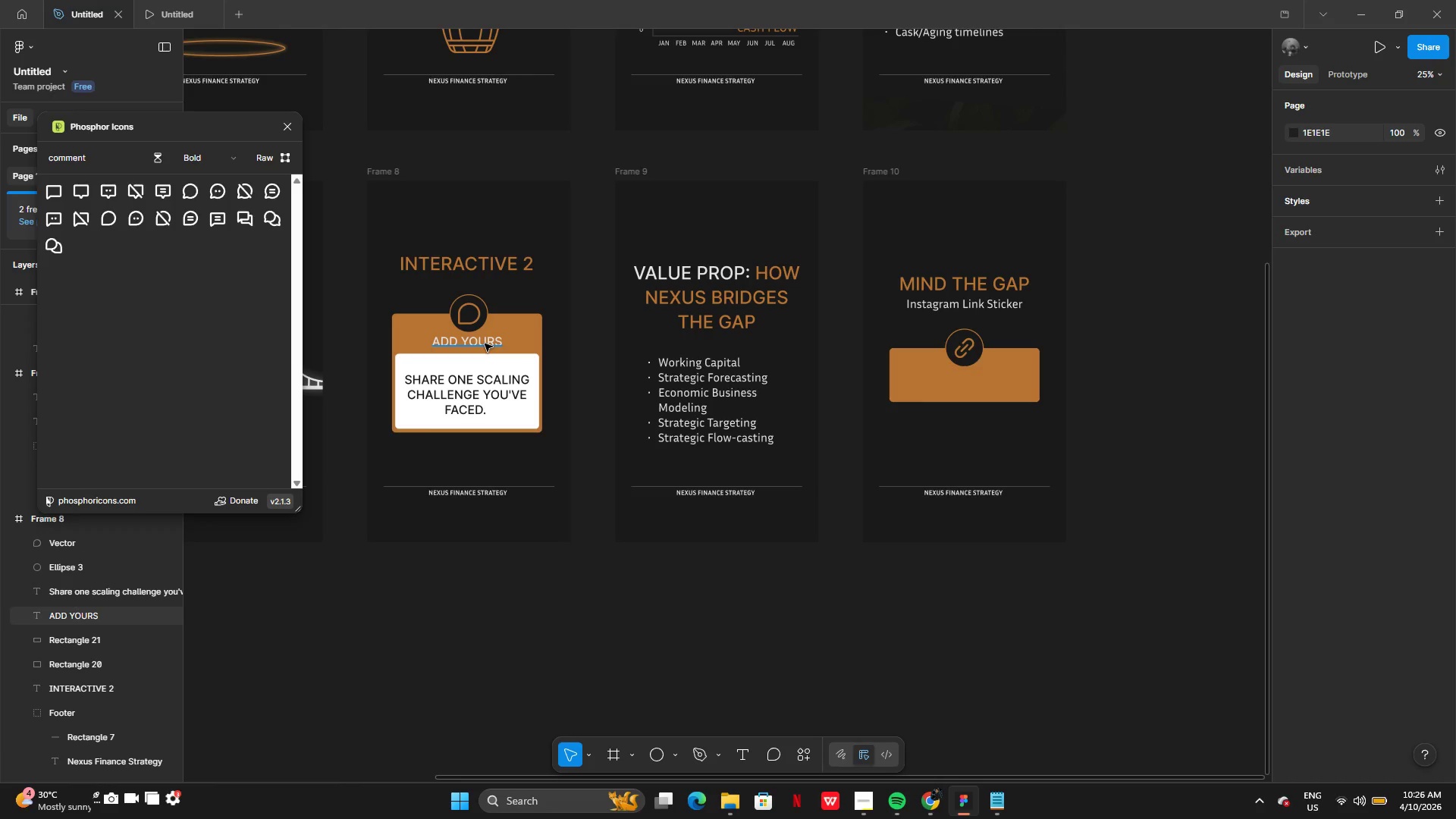 
hold_key(key=AltLeft, duration=0.5)
left_click_drag(start_coordinate=[472, 334], to_coordinate=[482, 350])
 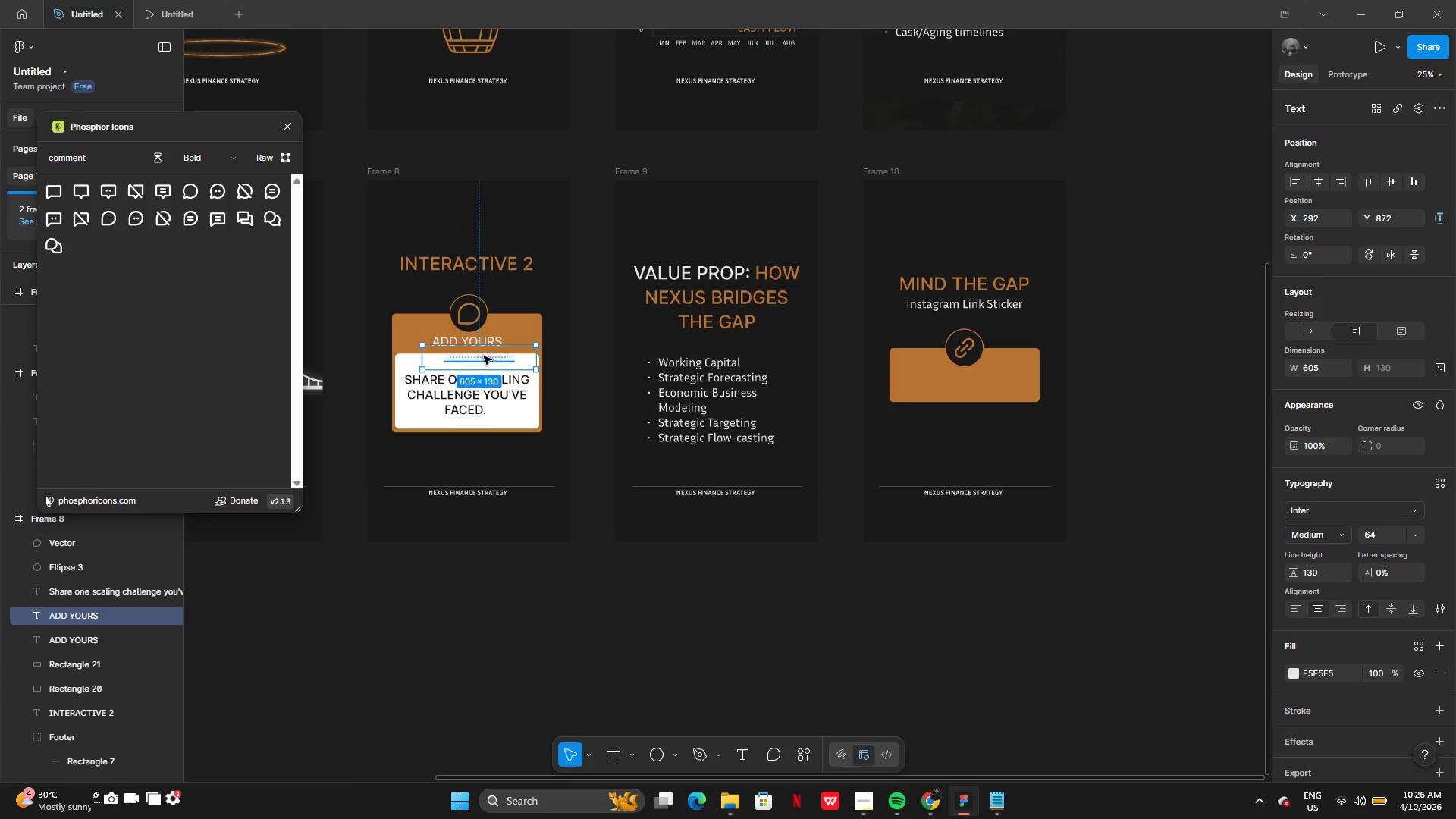 
left_click_drag(start_coordinate=[482, 356], to_coordinate=[971, 372])
 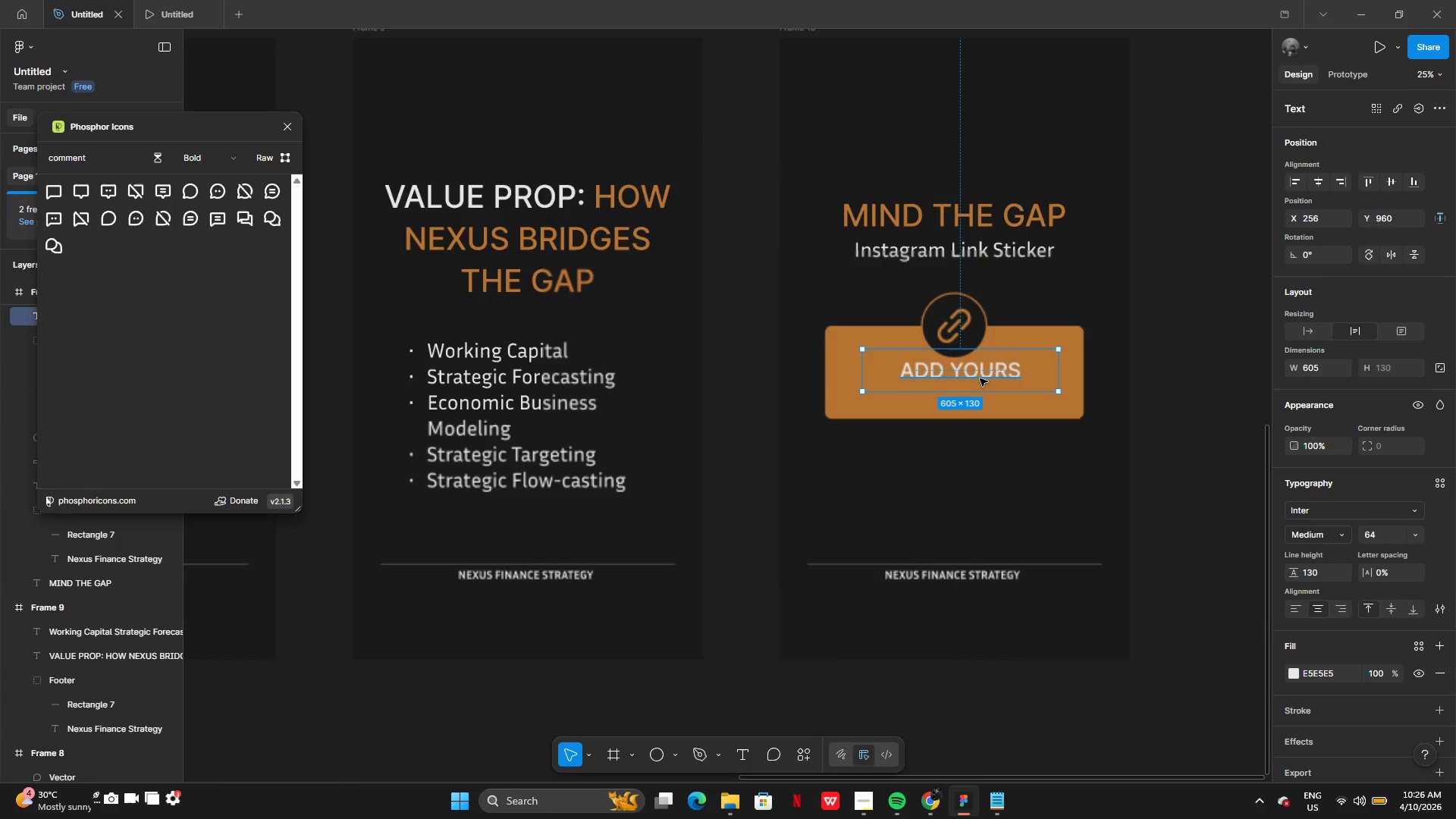 
left_click_drag(start_coordinate=[980, 370], to_coordinate=[974, 381])
 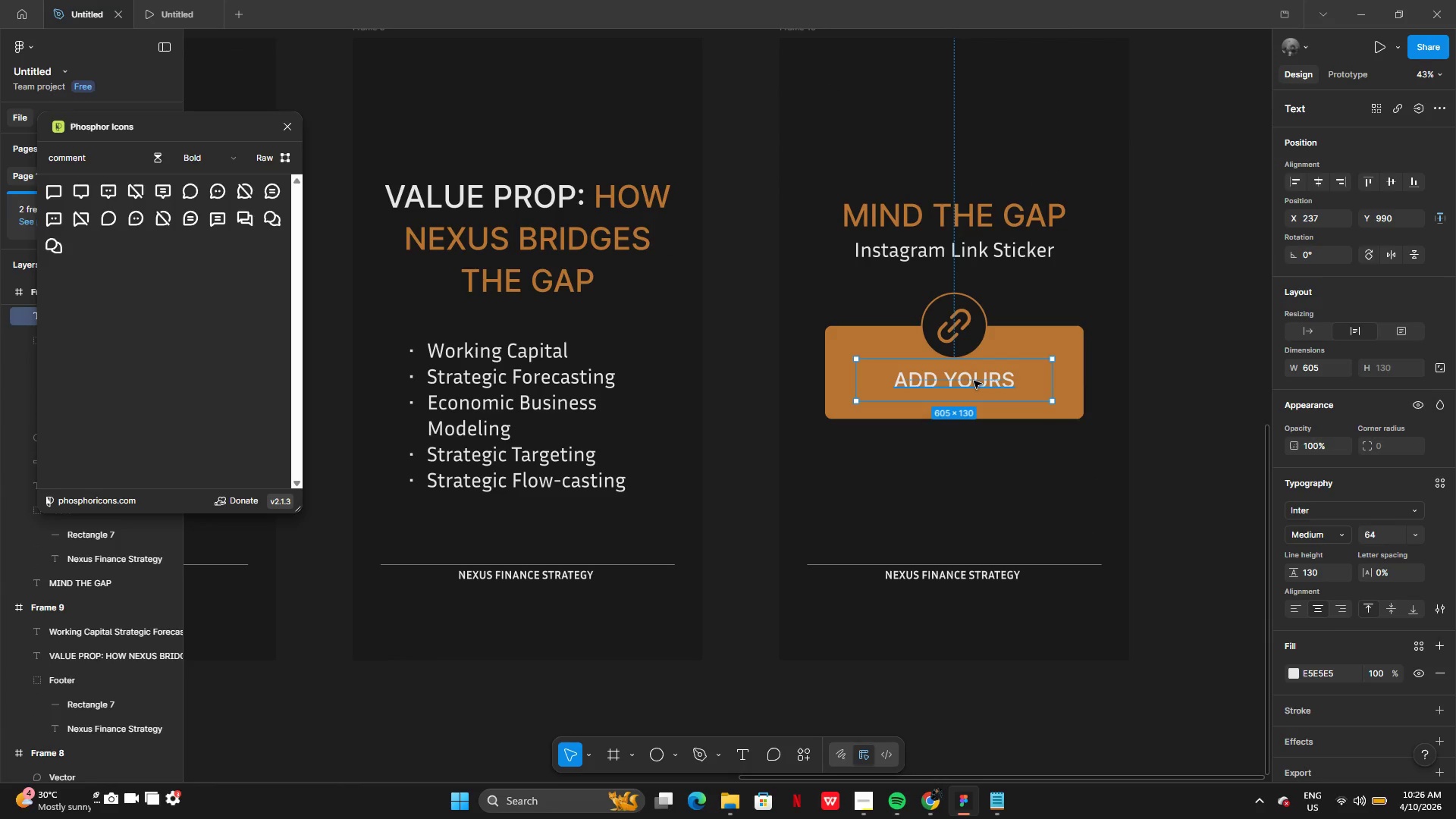 
double_click([974, 381])
 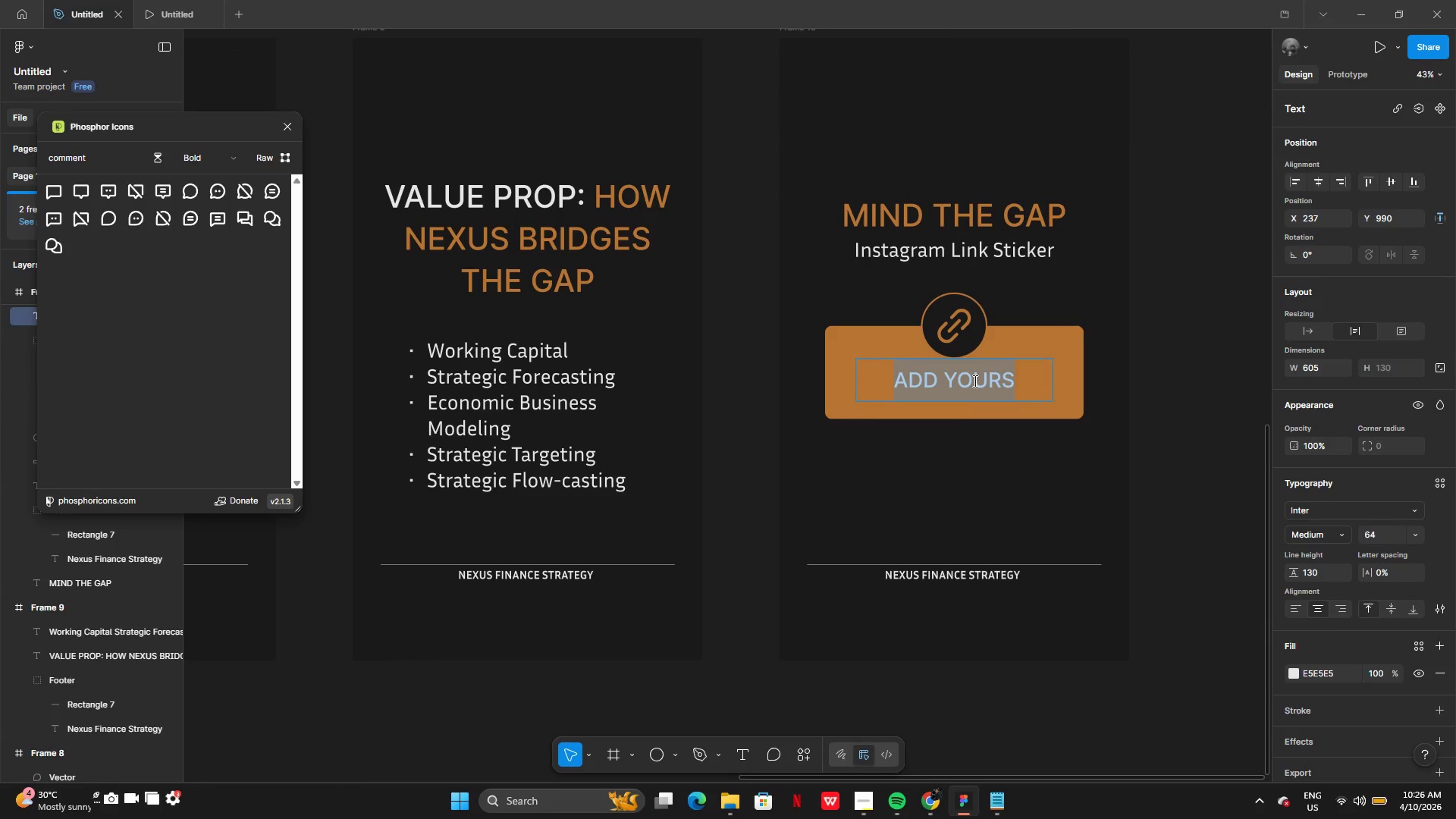 
type(link)
 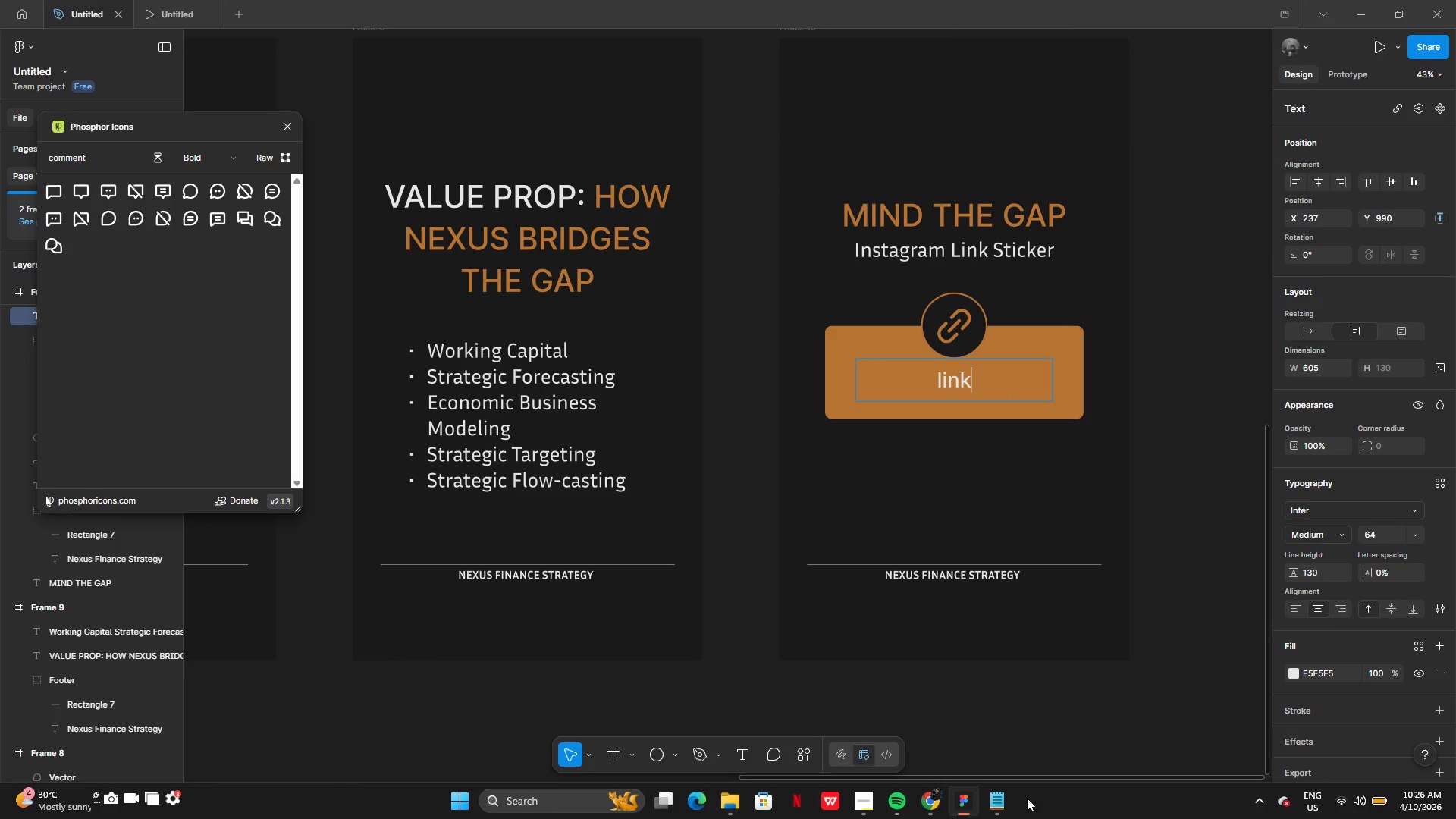 
left_click([1006, 804])
 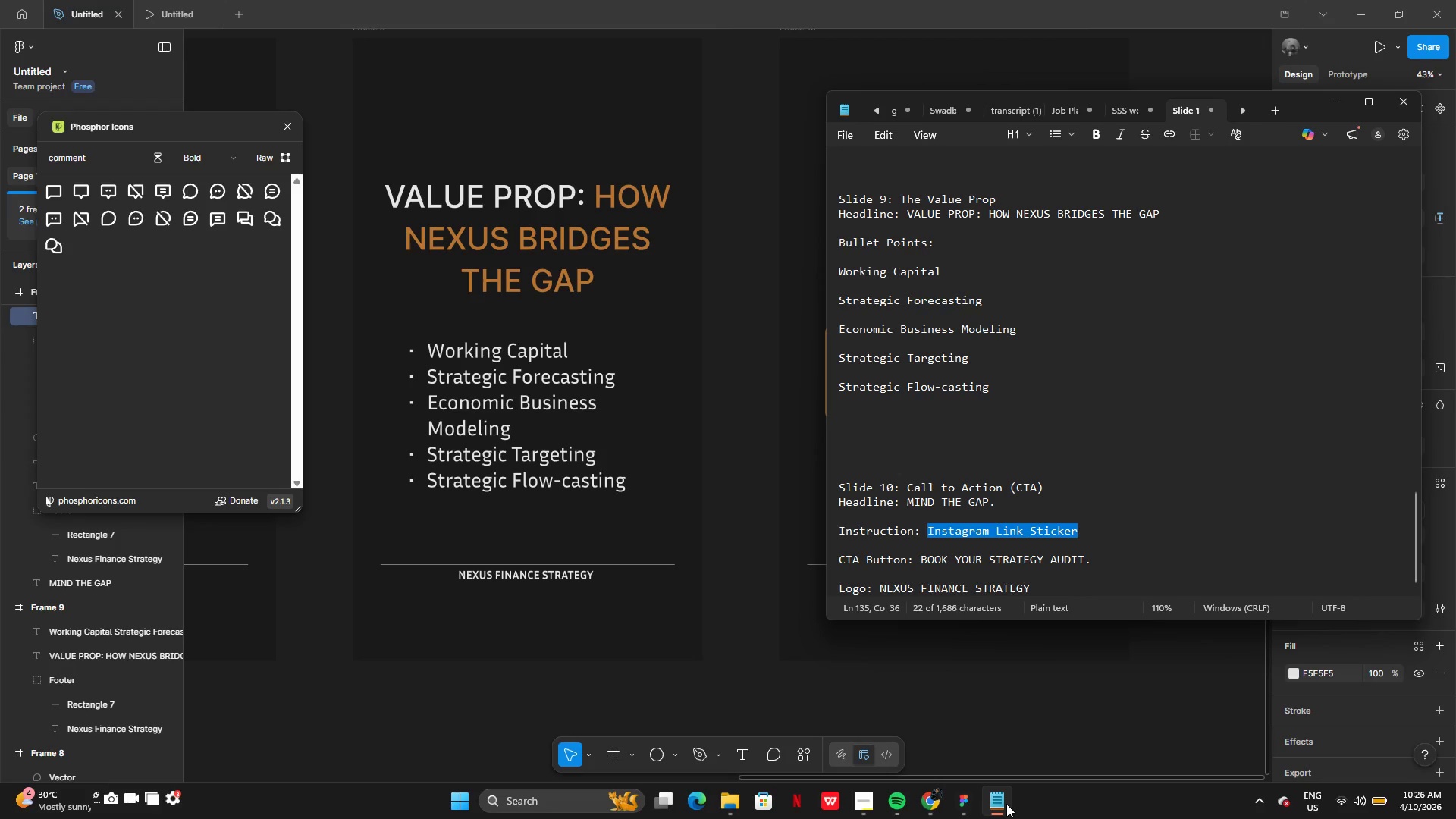 
wait(9.41)
 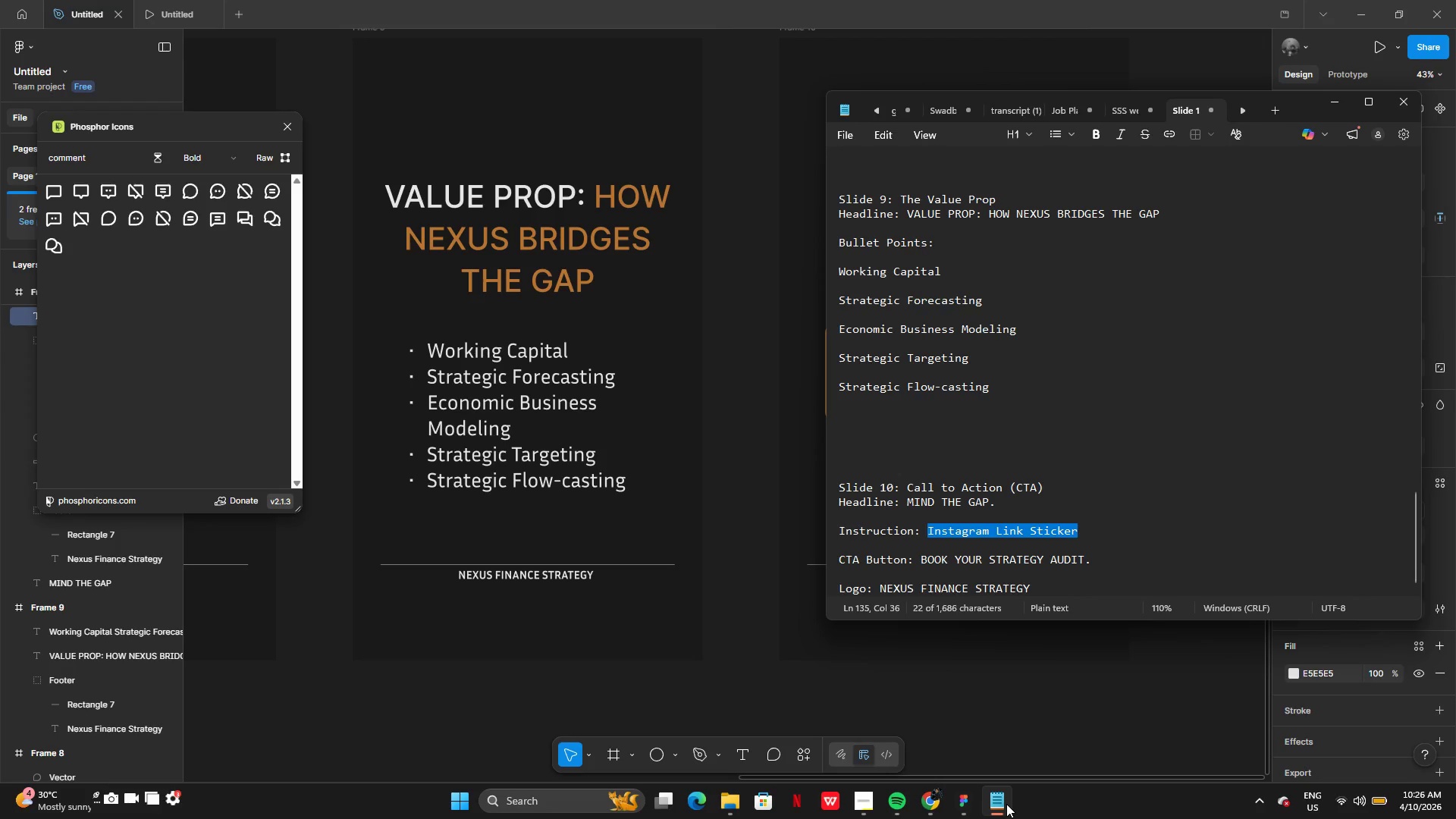 
scroll: coordinate [1076, 560], scroll_direction: down, amount: 3.0
 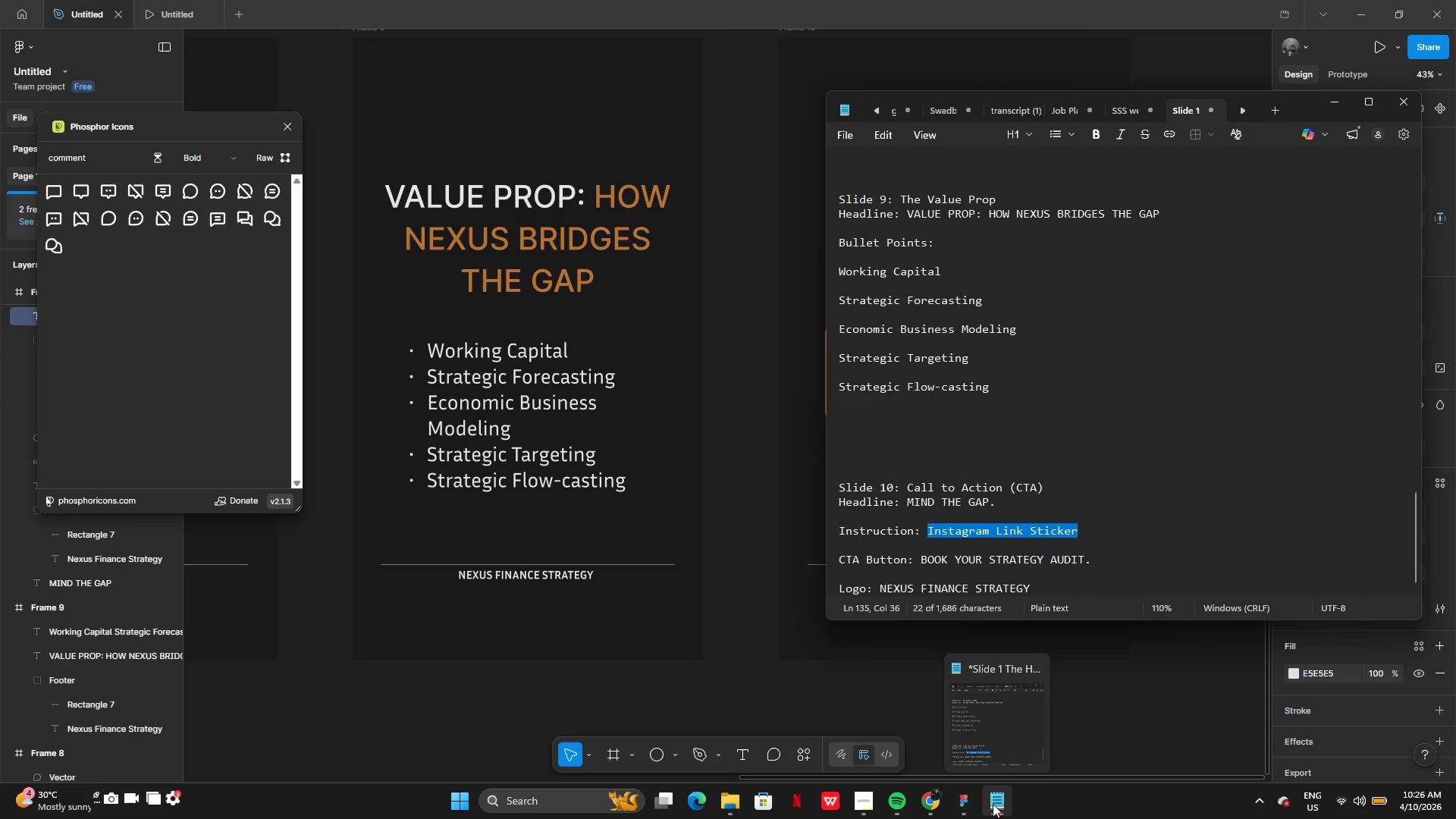 
left_click([993, 804])
 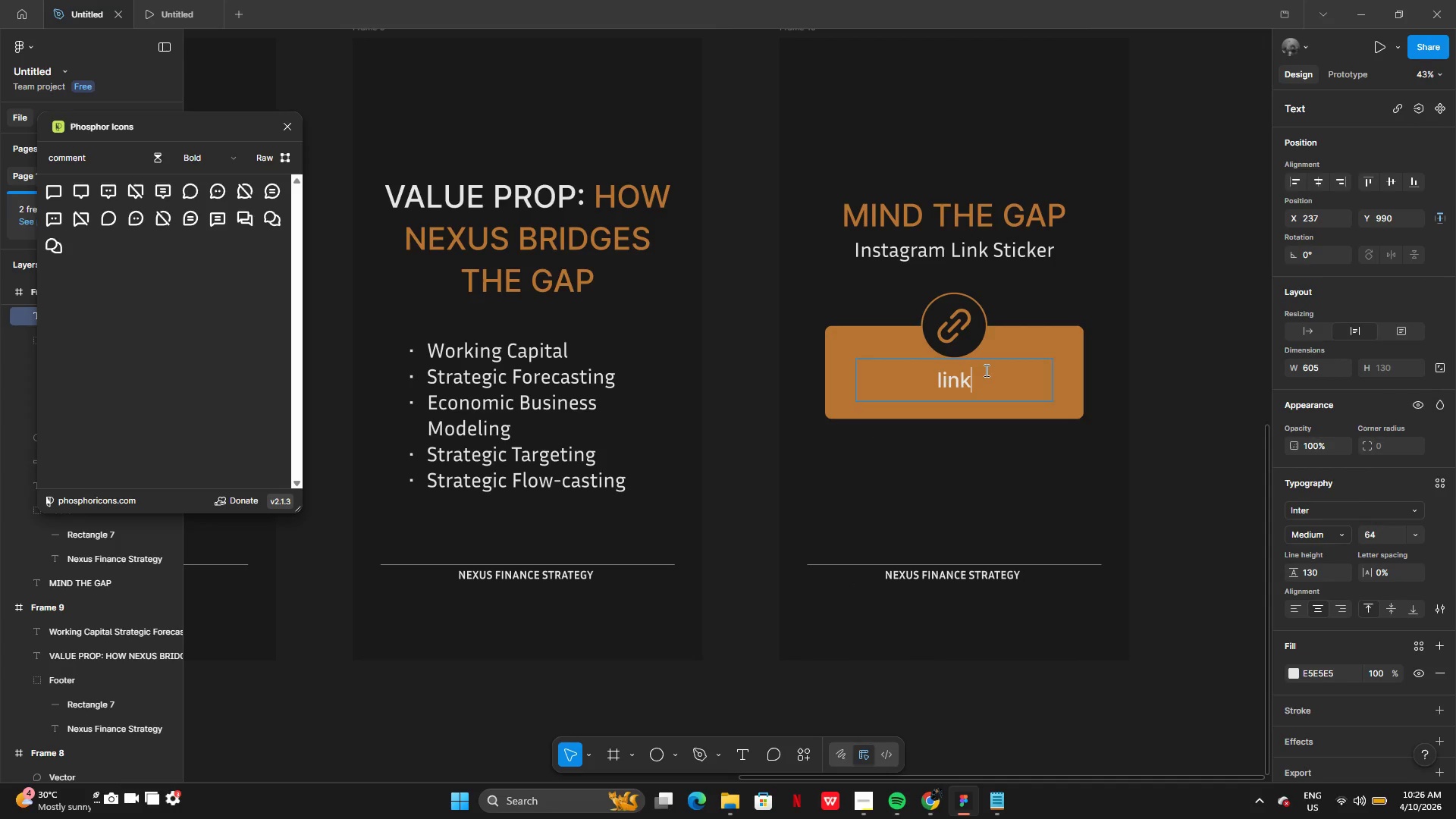 
key(Backspace)
 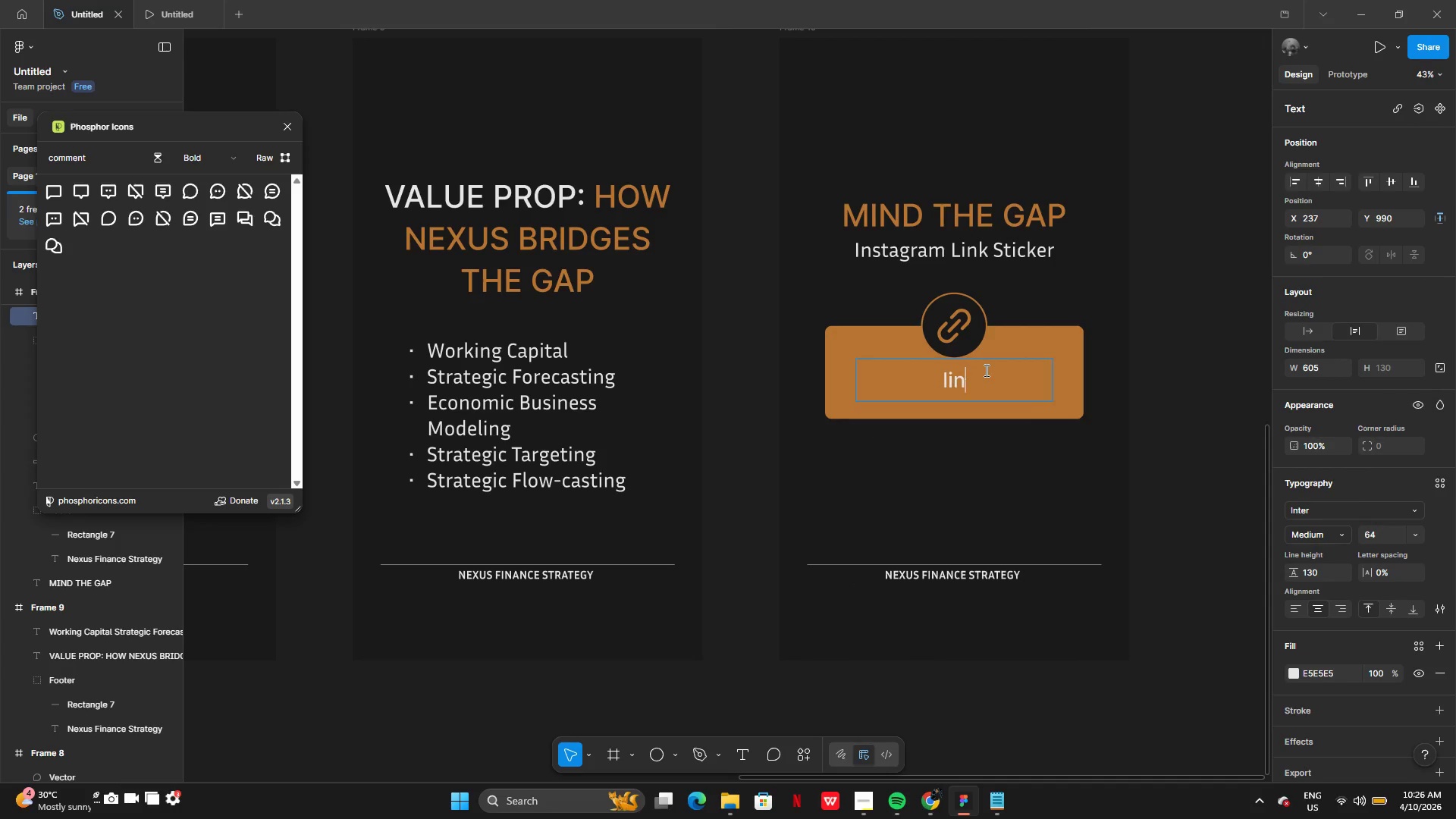 
key(Backspace)
 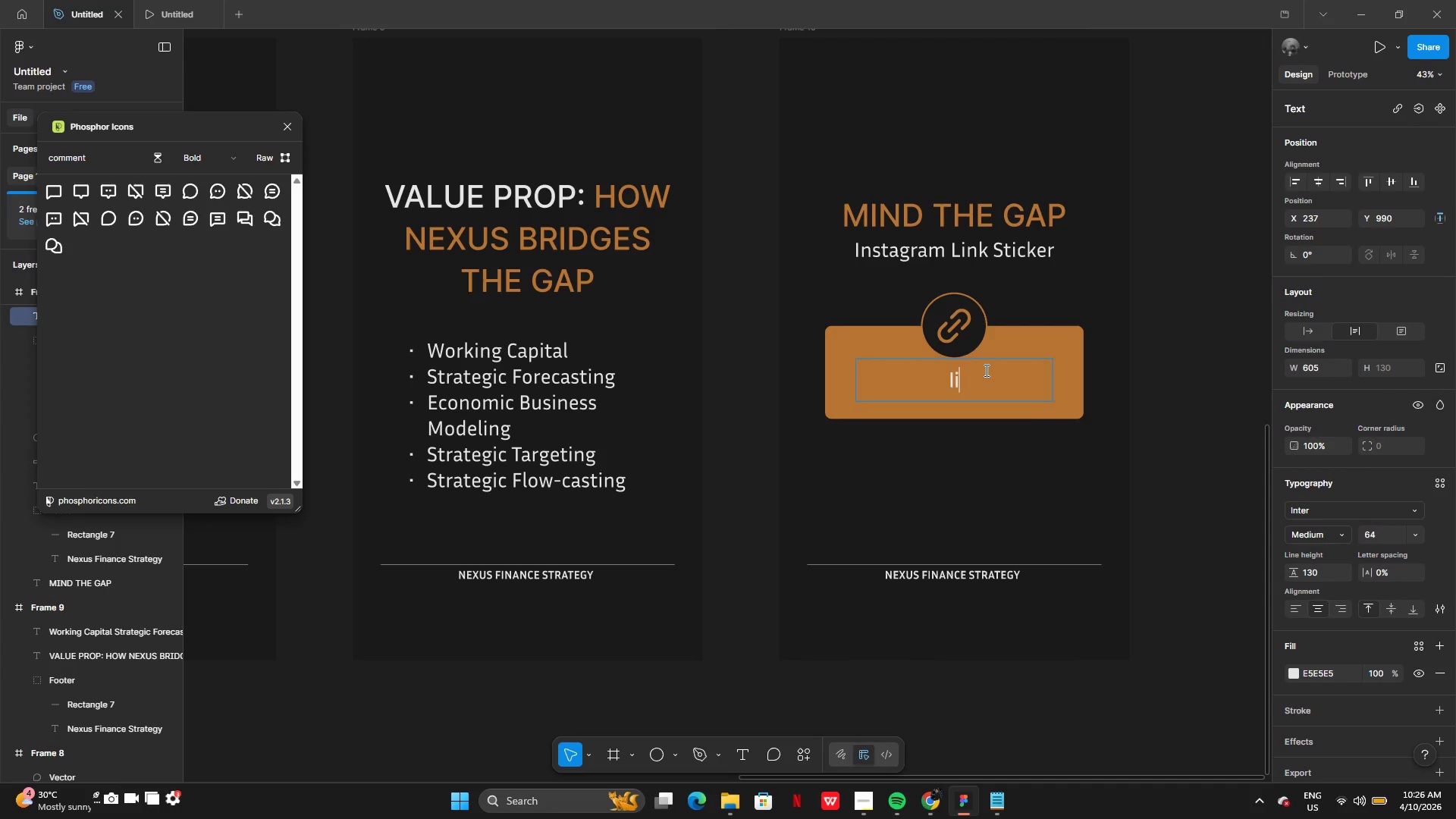 
key(Backspace)
 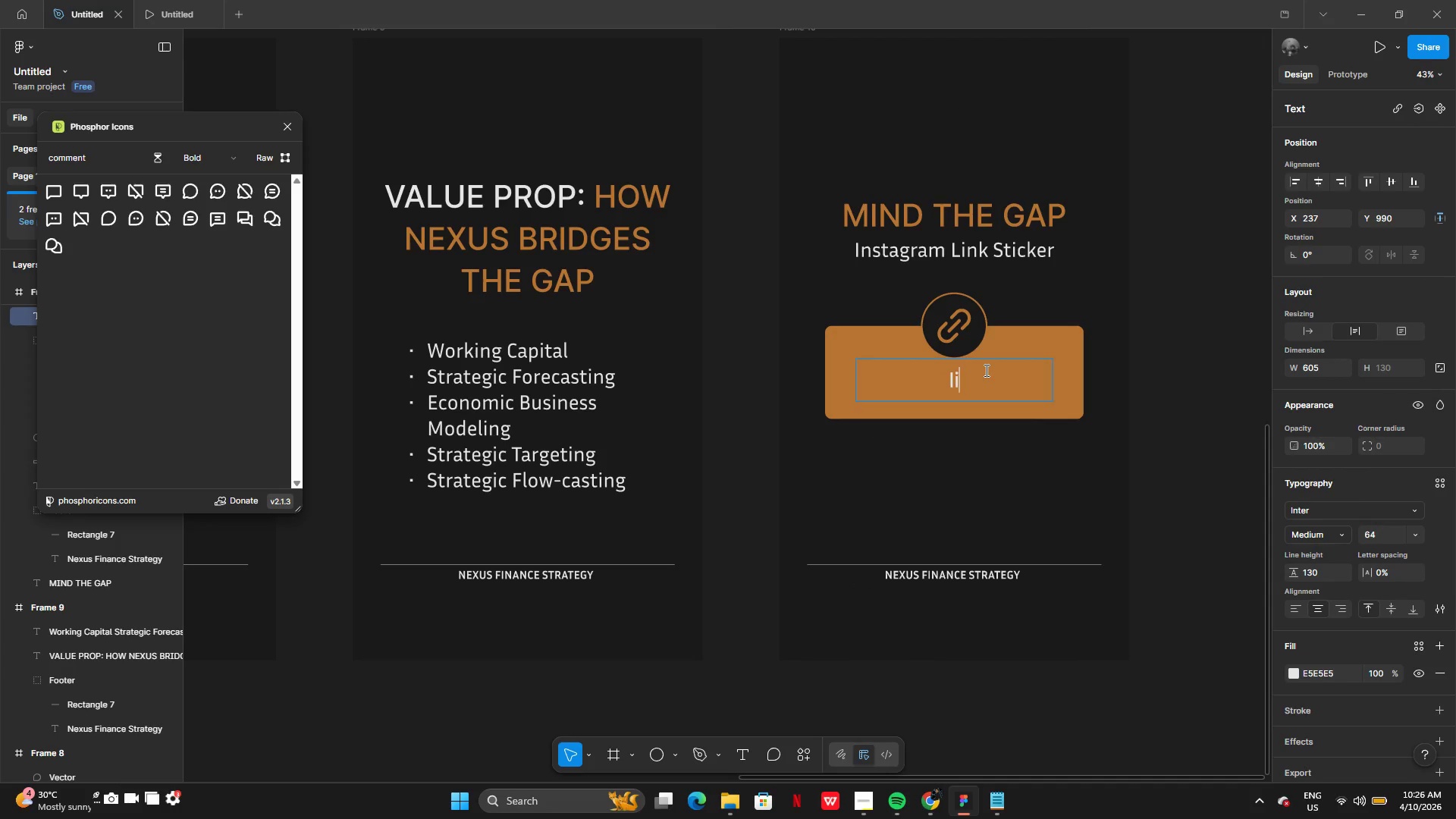 
key(Backspace)
 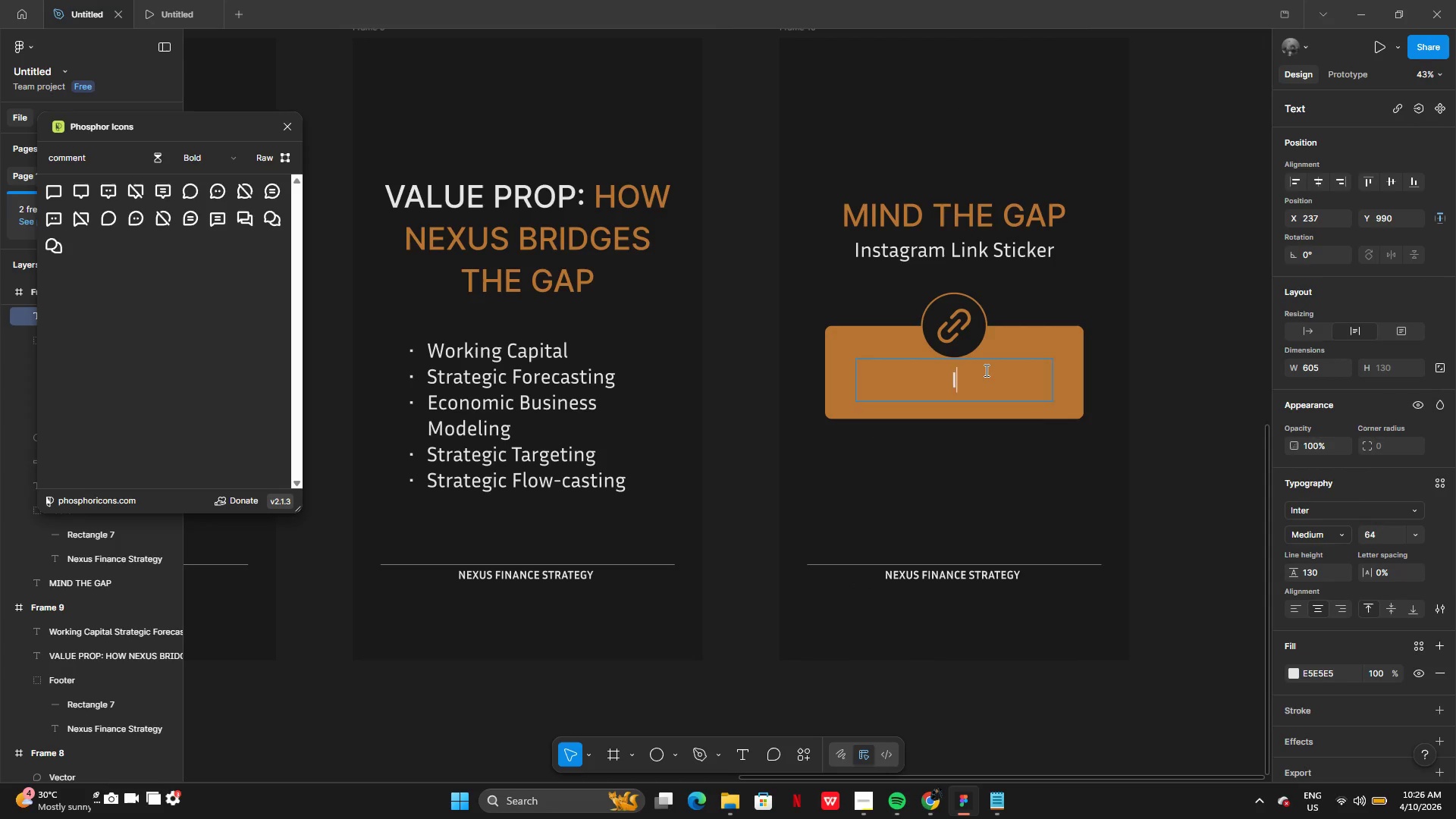 
key(Backspace)
 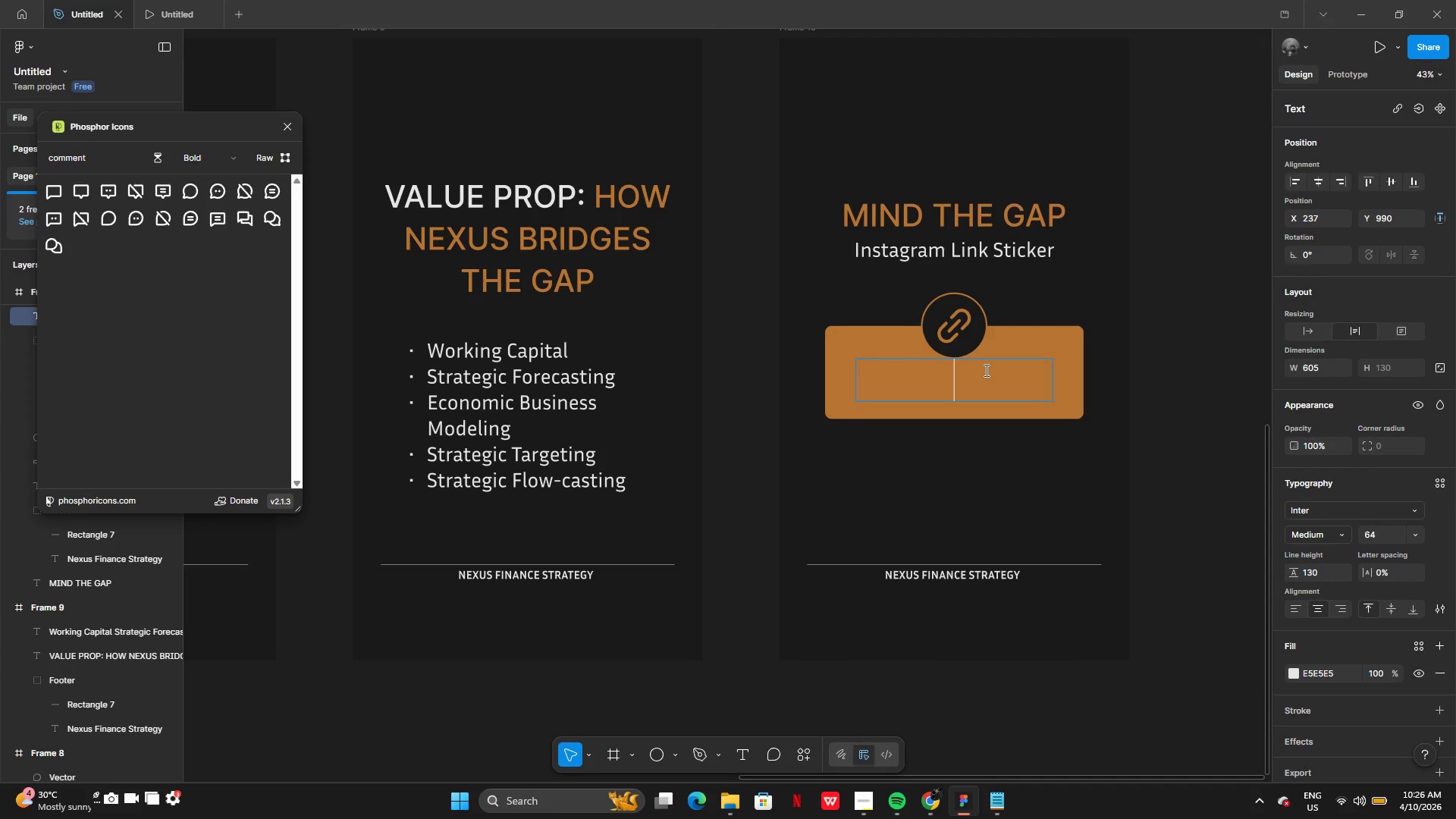 
key(Tab)
 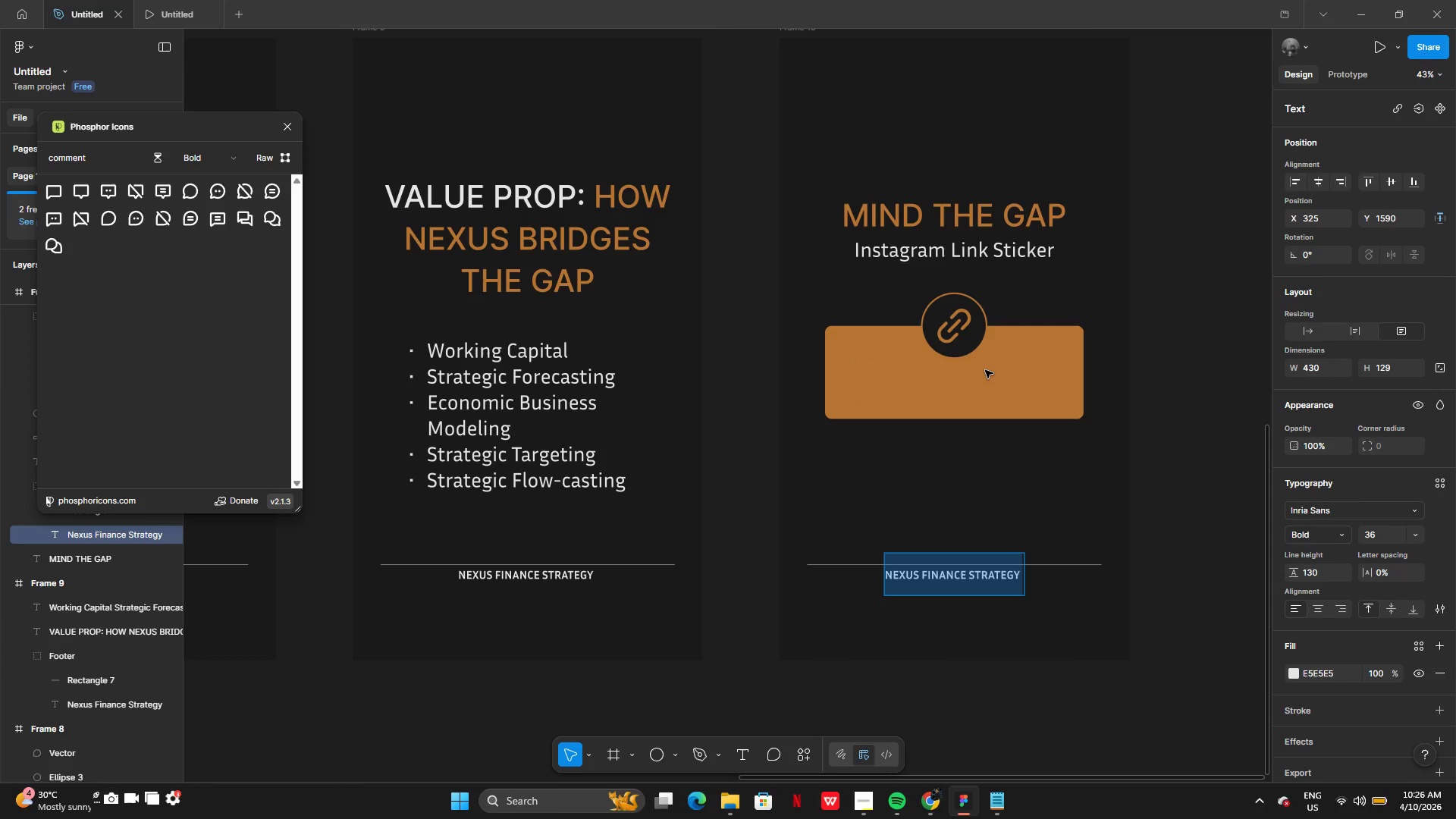 
key(Control+Z)
 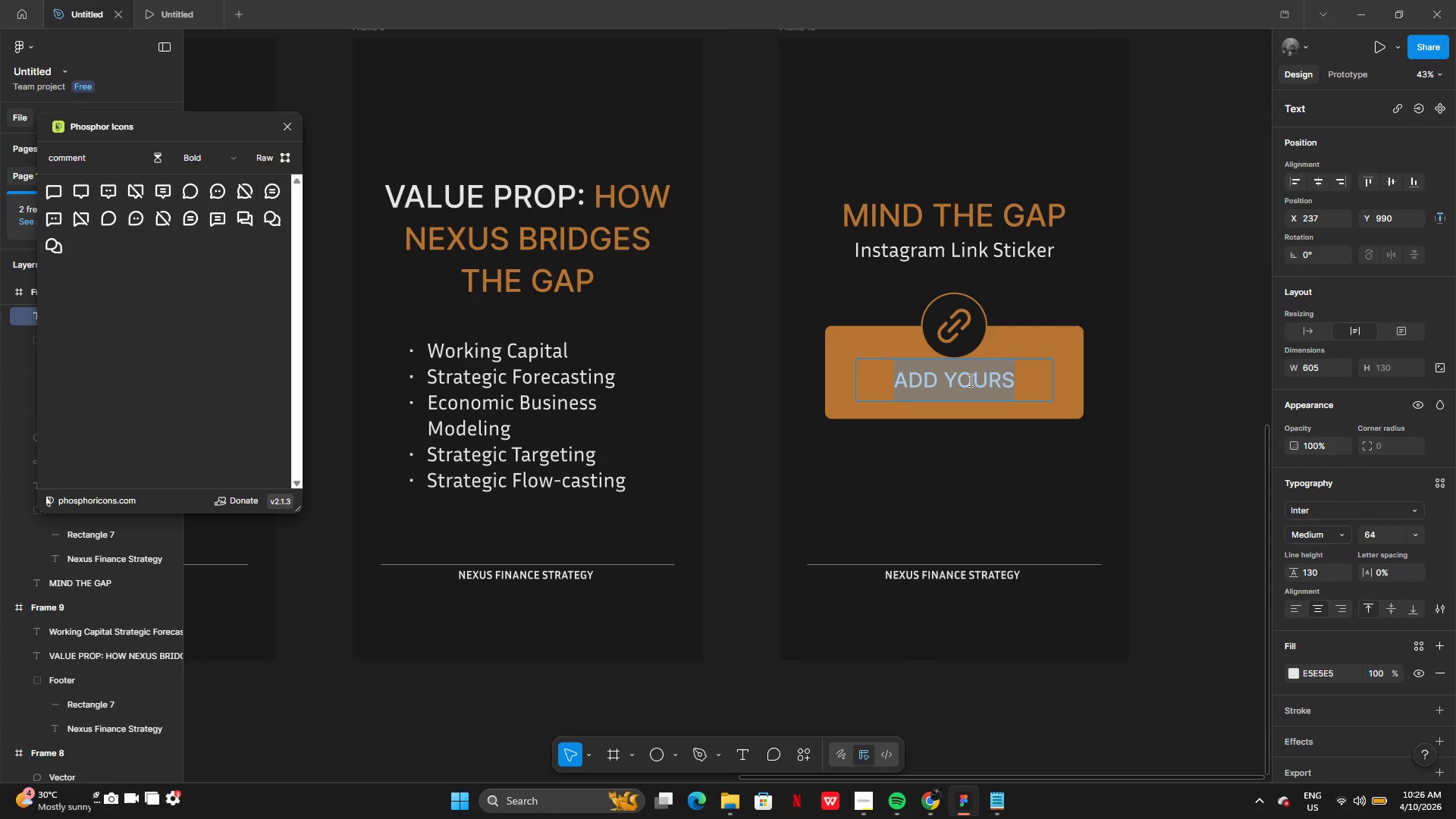 
key(Control+L)
 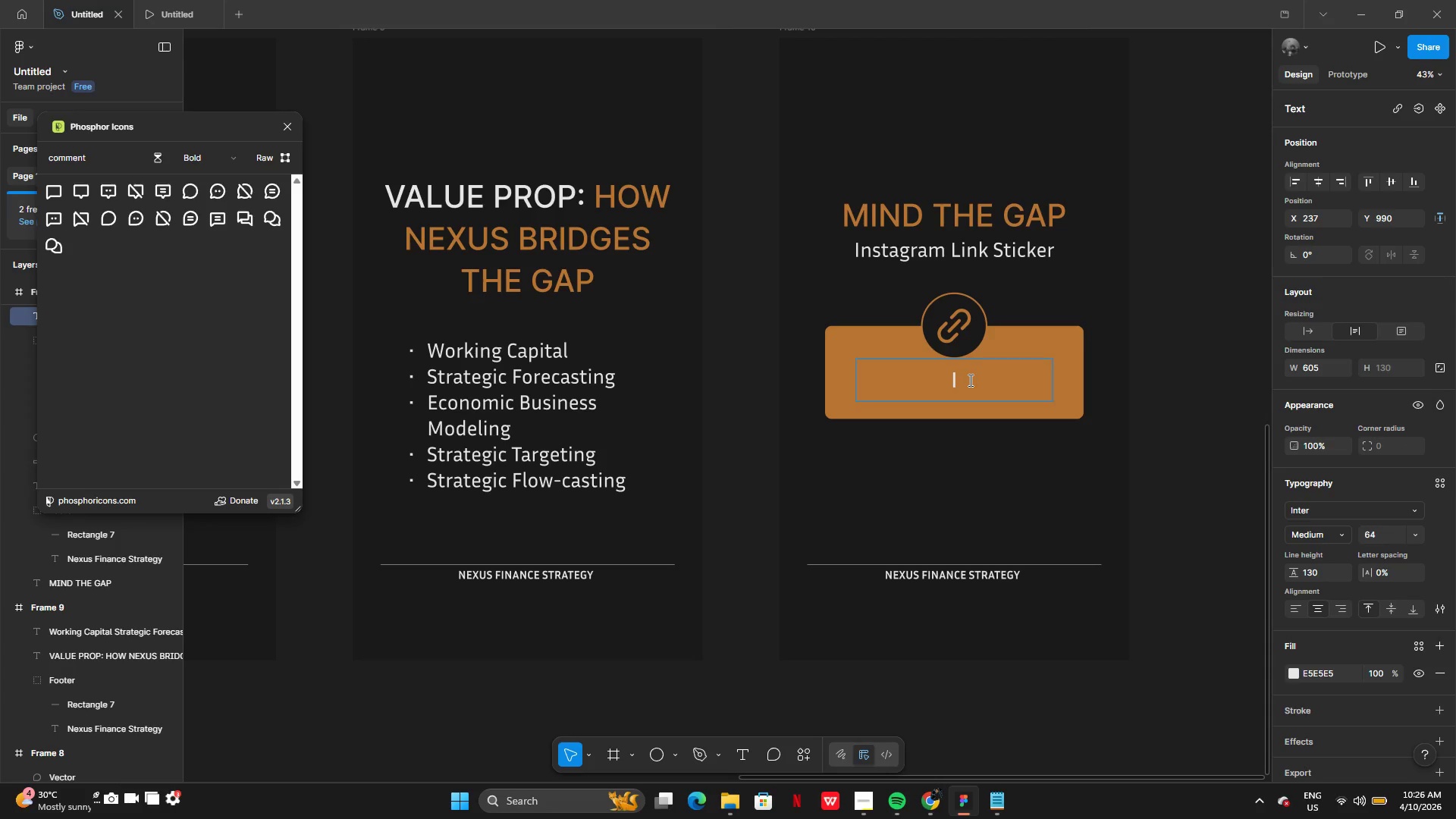 
key(Backspace)
type(LINK STICKER)
 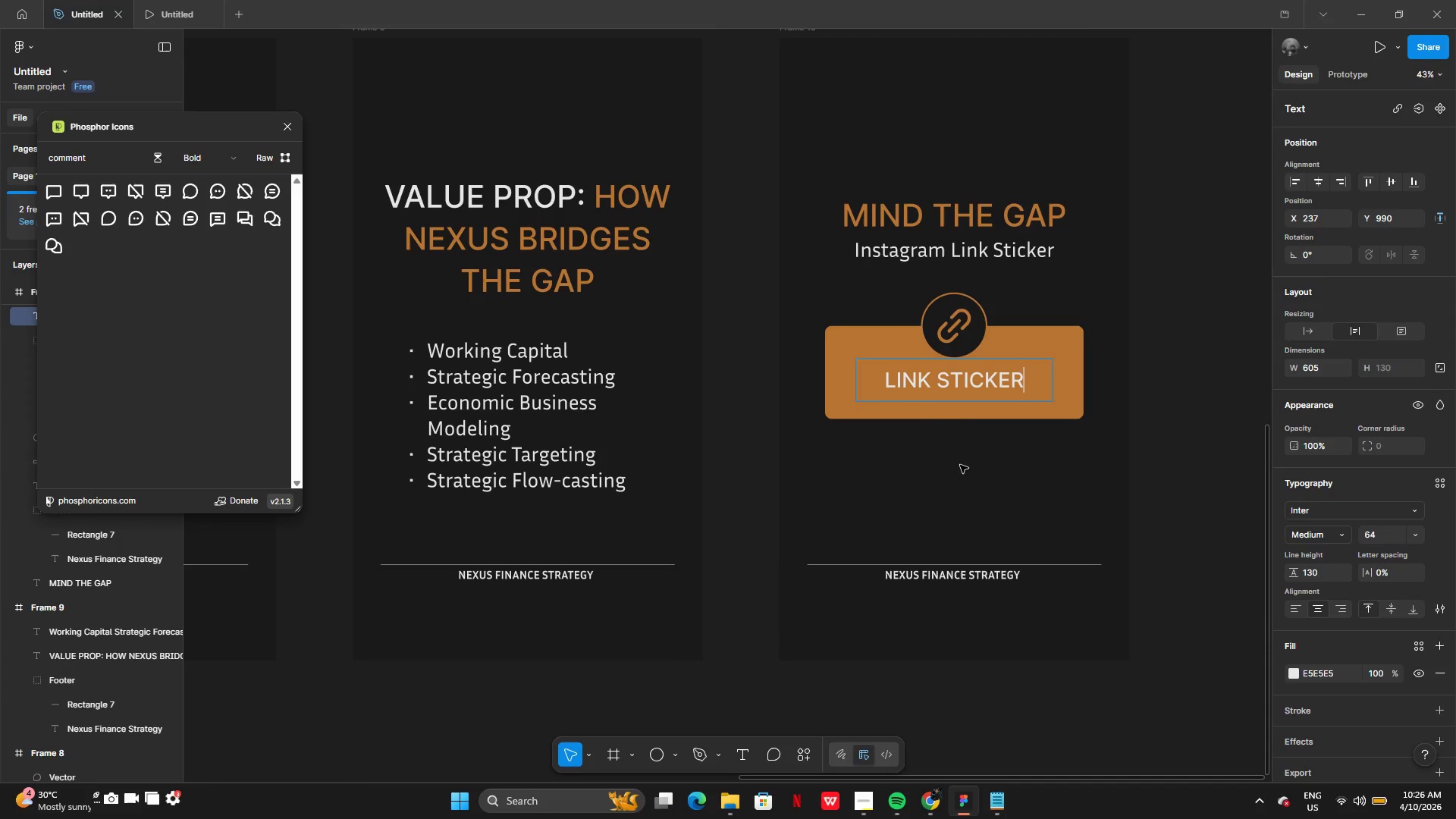 
double_click([960, 465])
 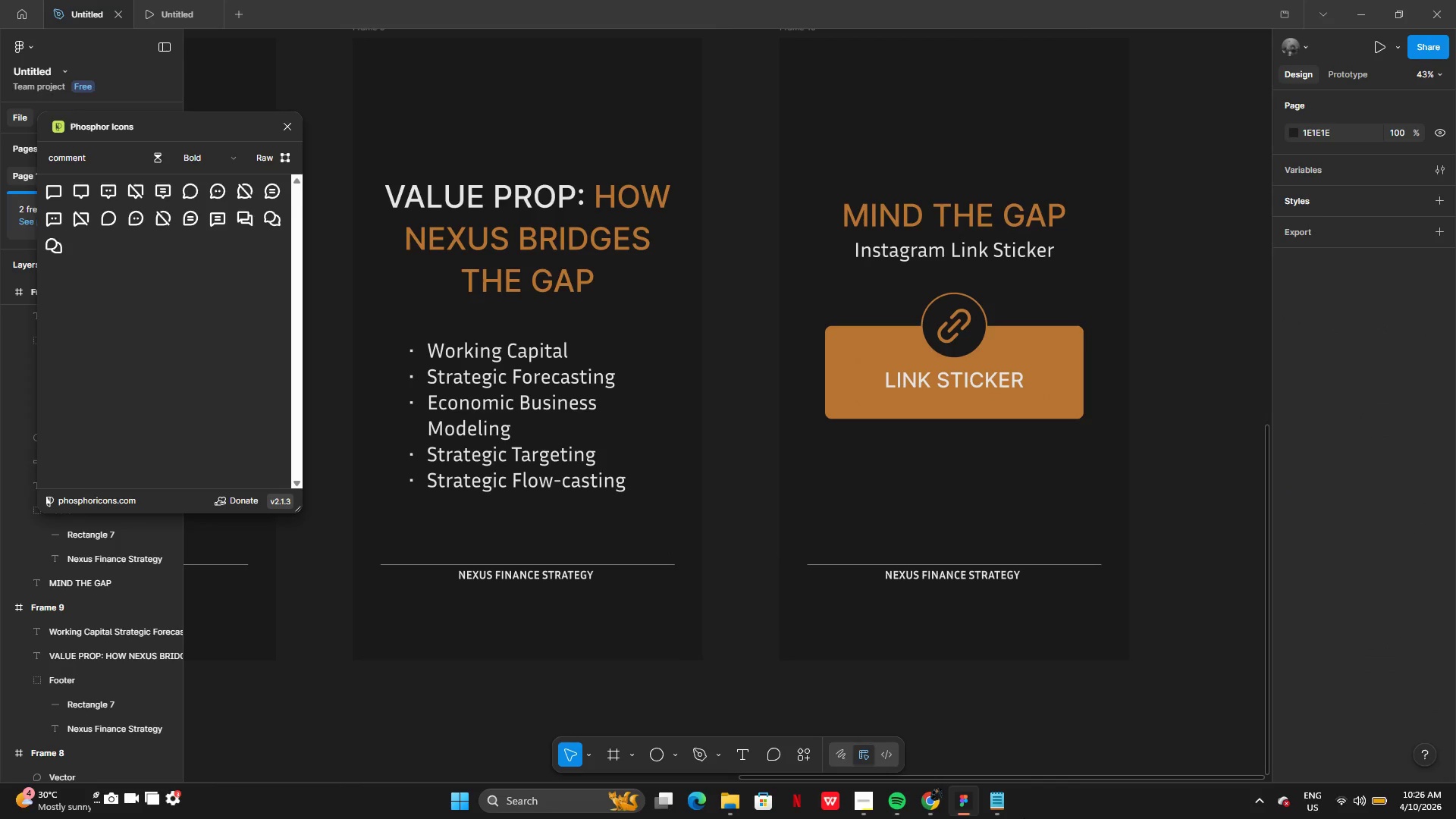 
left_click([1003, 795])
 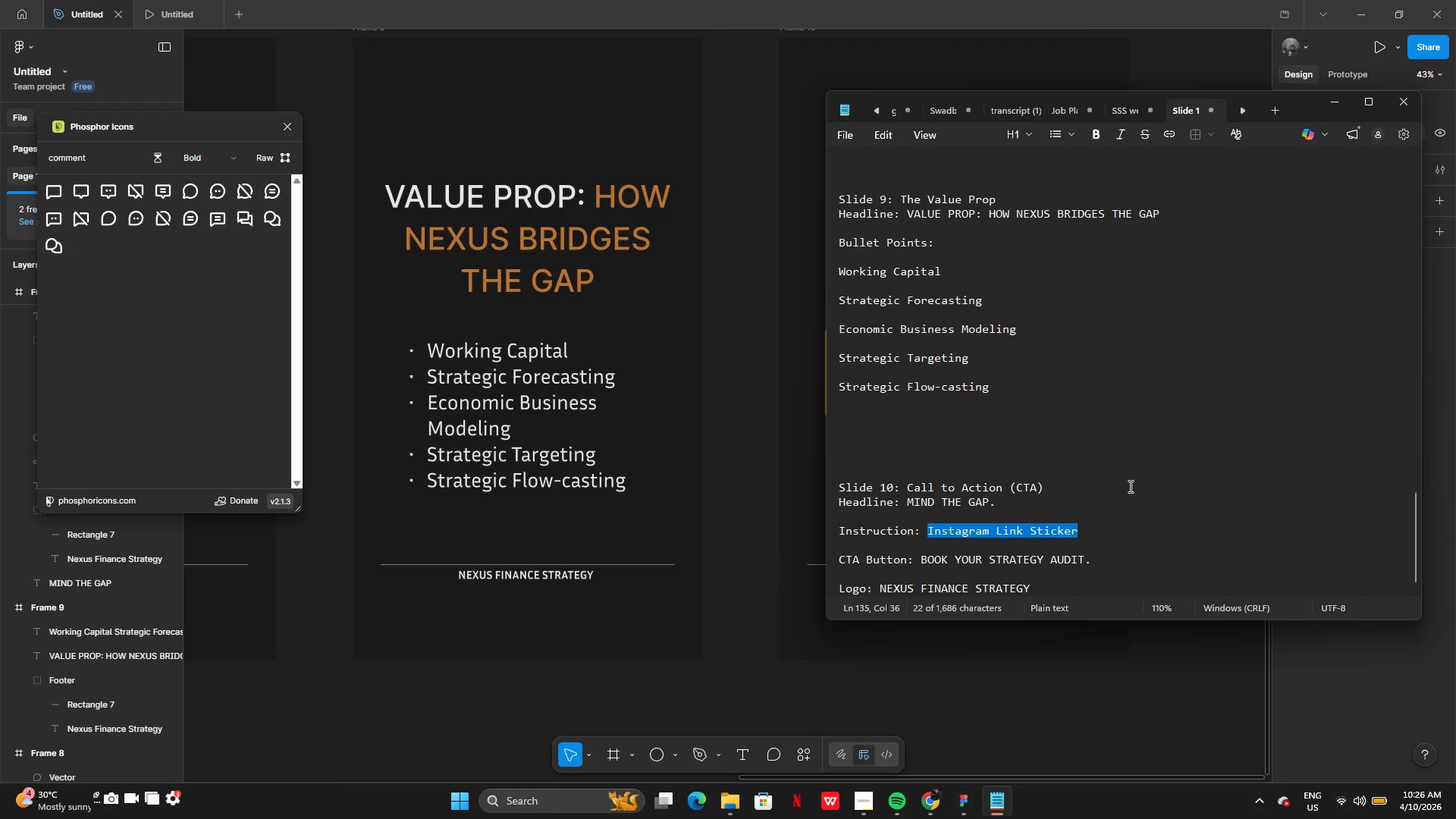 
scroll: coordinate [1129, 486], scroll_direction: down, amount: 2.0
 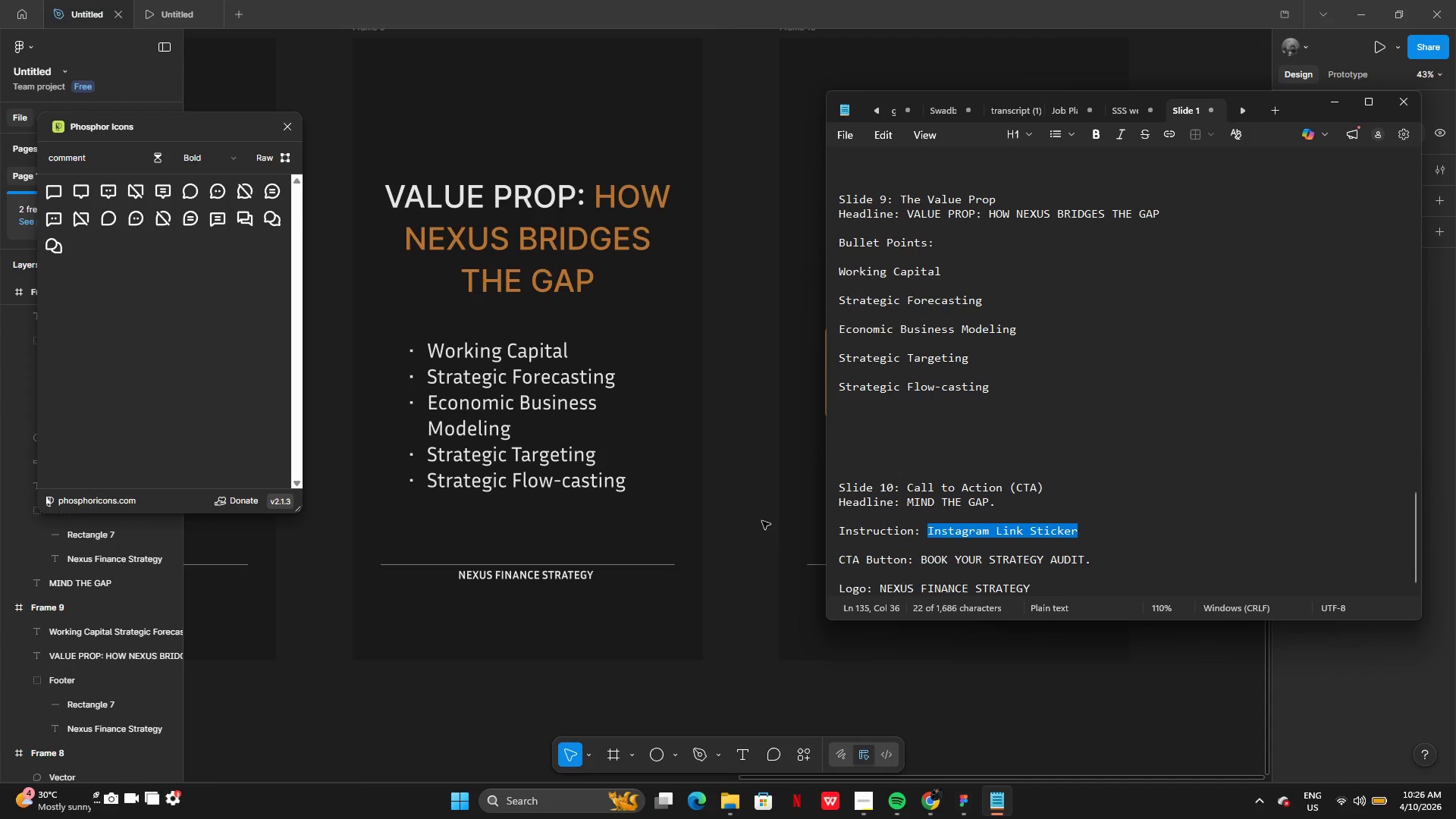 
wait(5.57)
 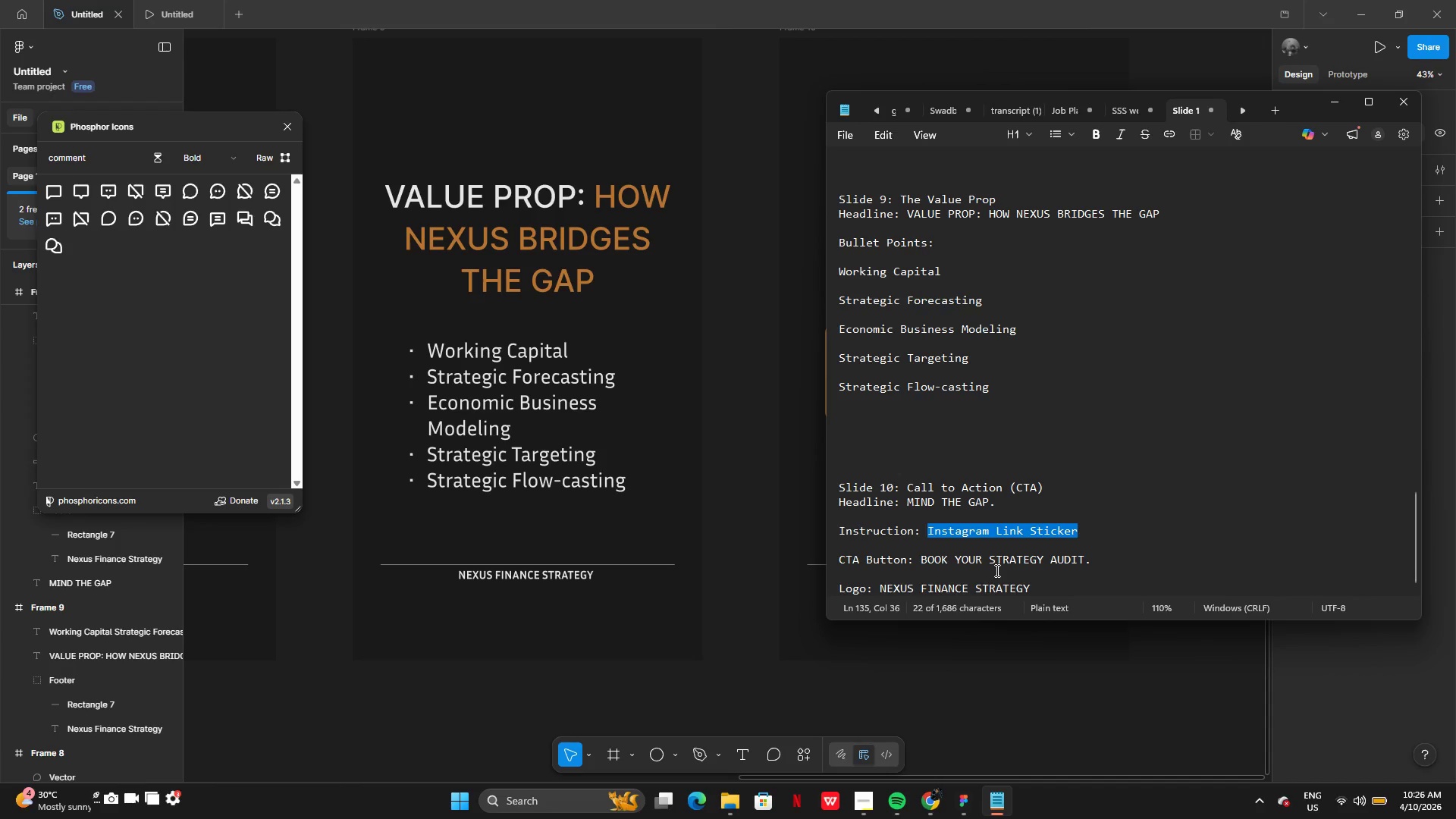 
left_click([759, 499])
 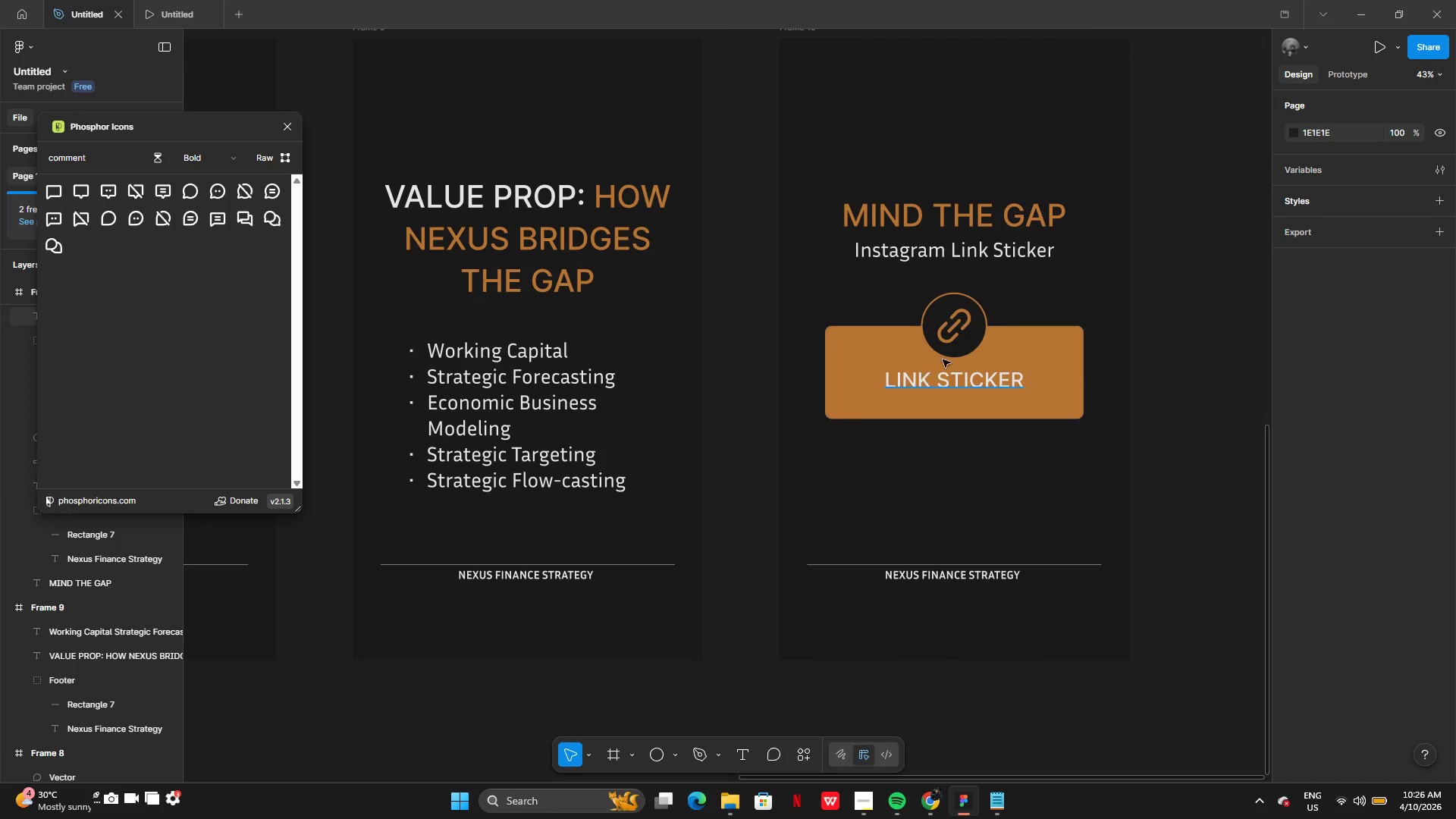 
double_click([966, 384])
 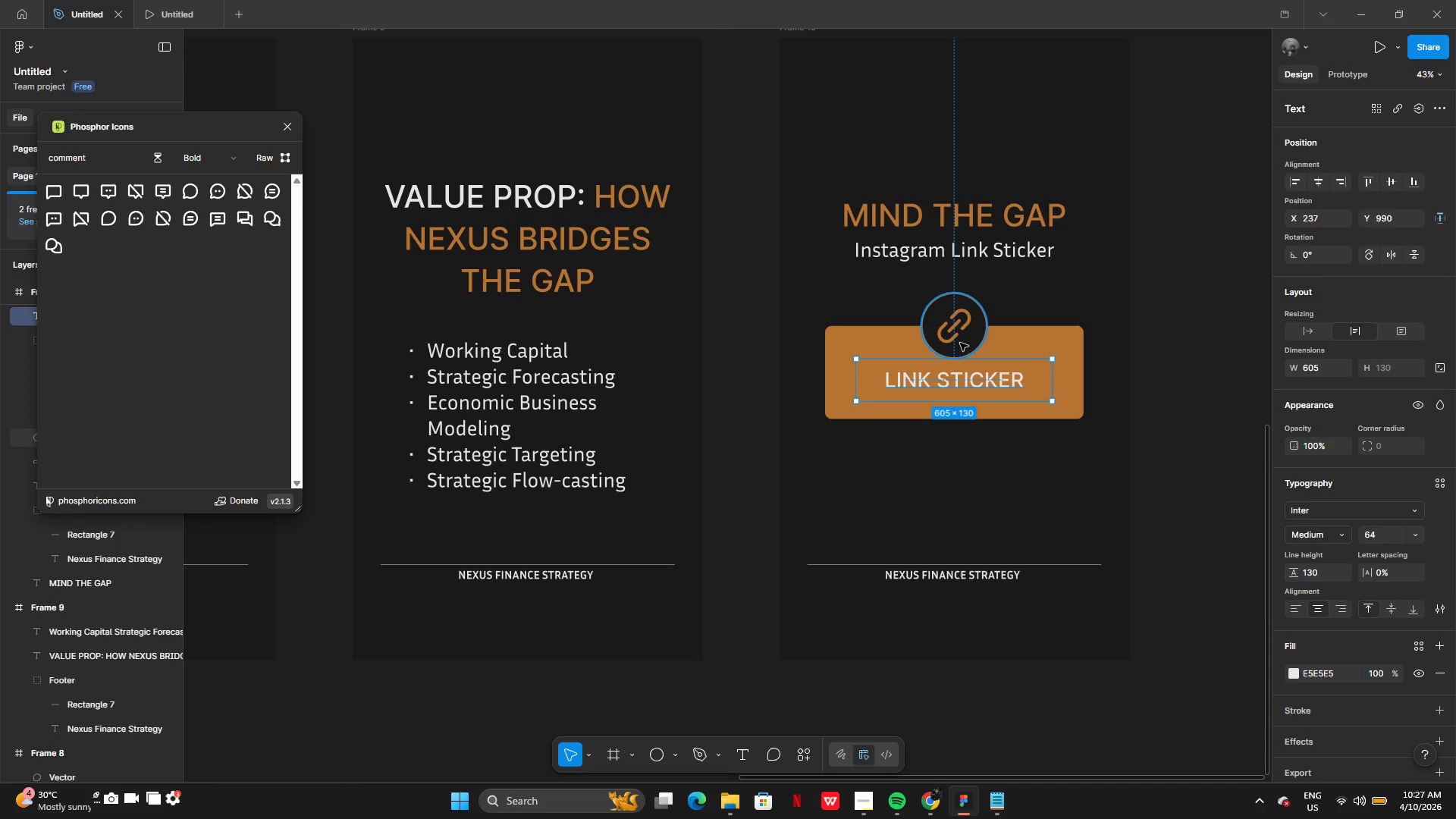 
wait(12.81)
 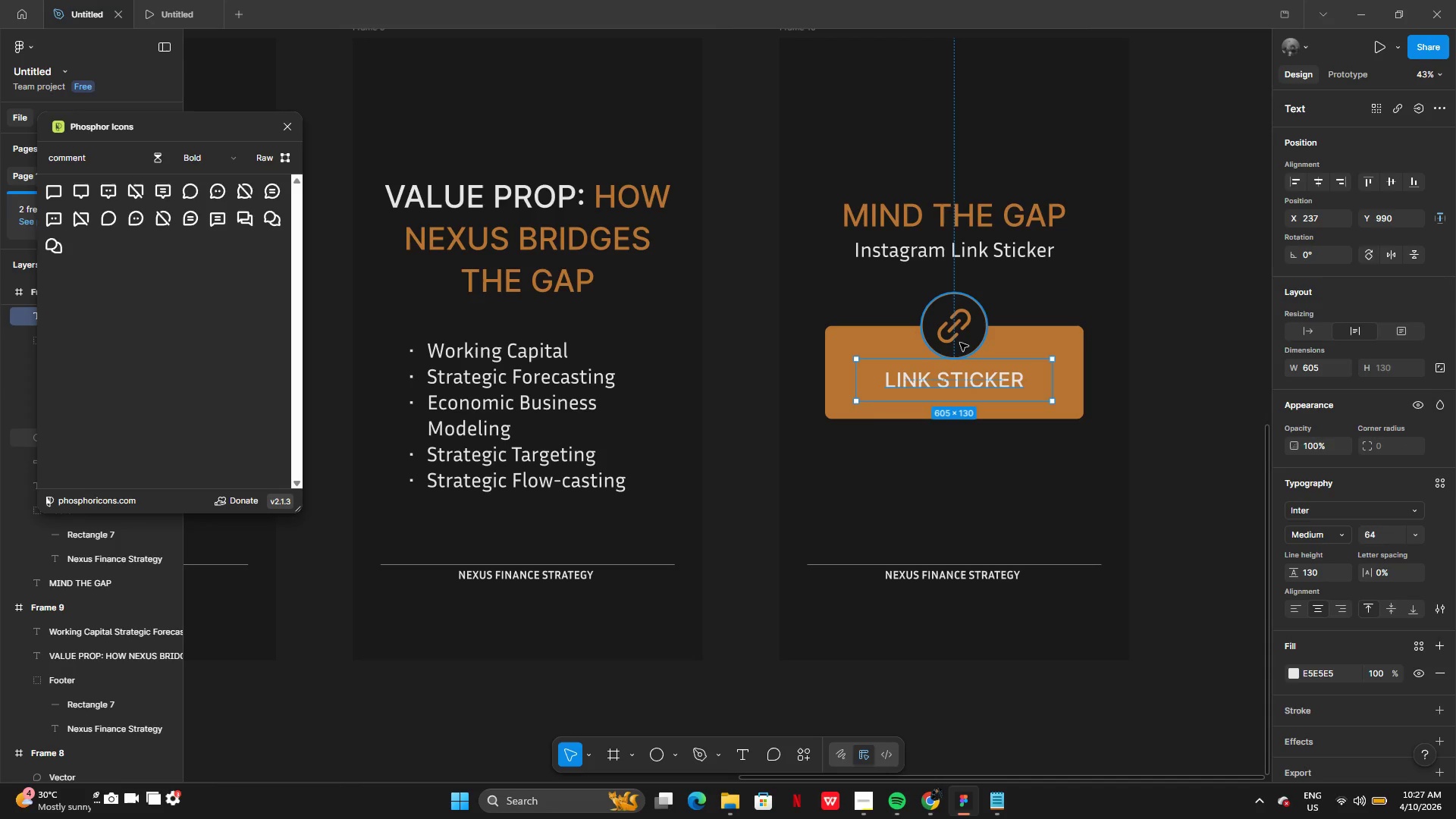 
double_click([998, 387])
 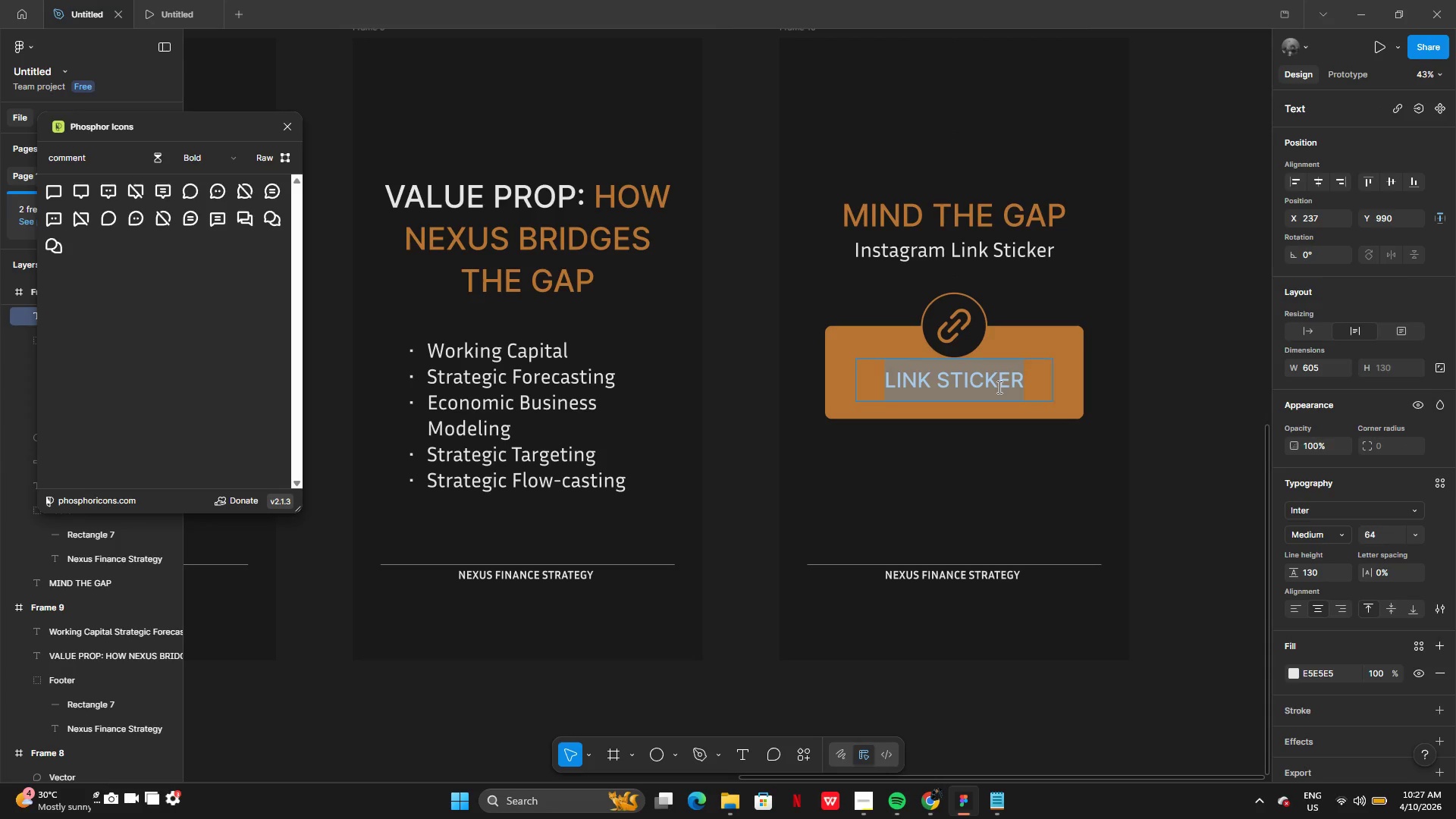 
type(BOOK)
 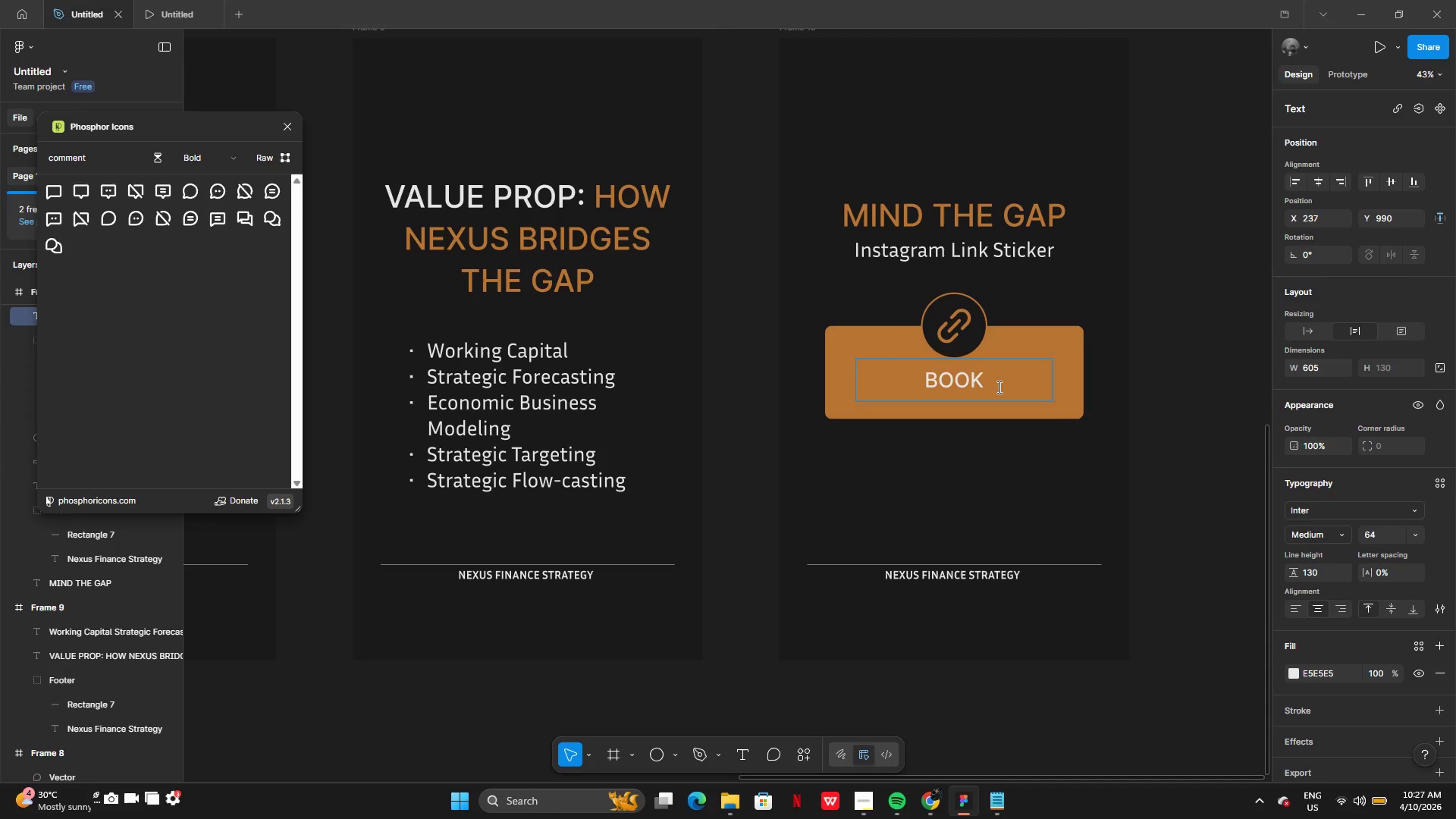 
type( YOUR STRATEGY AUDIT)
 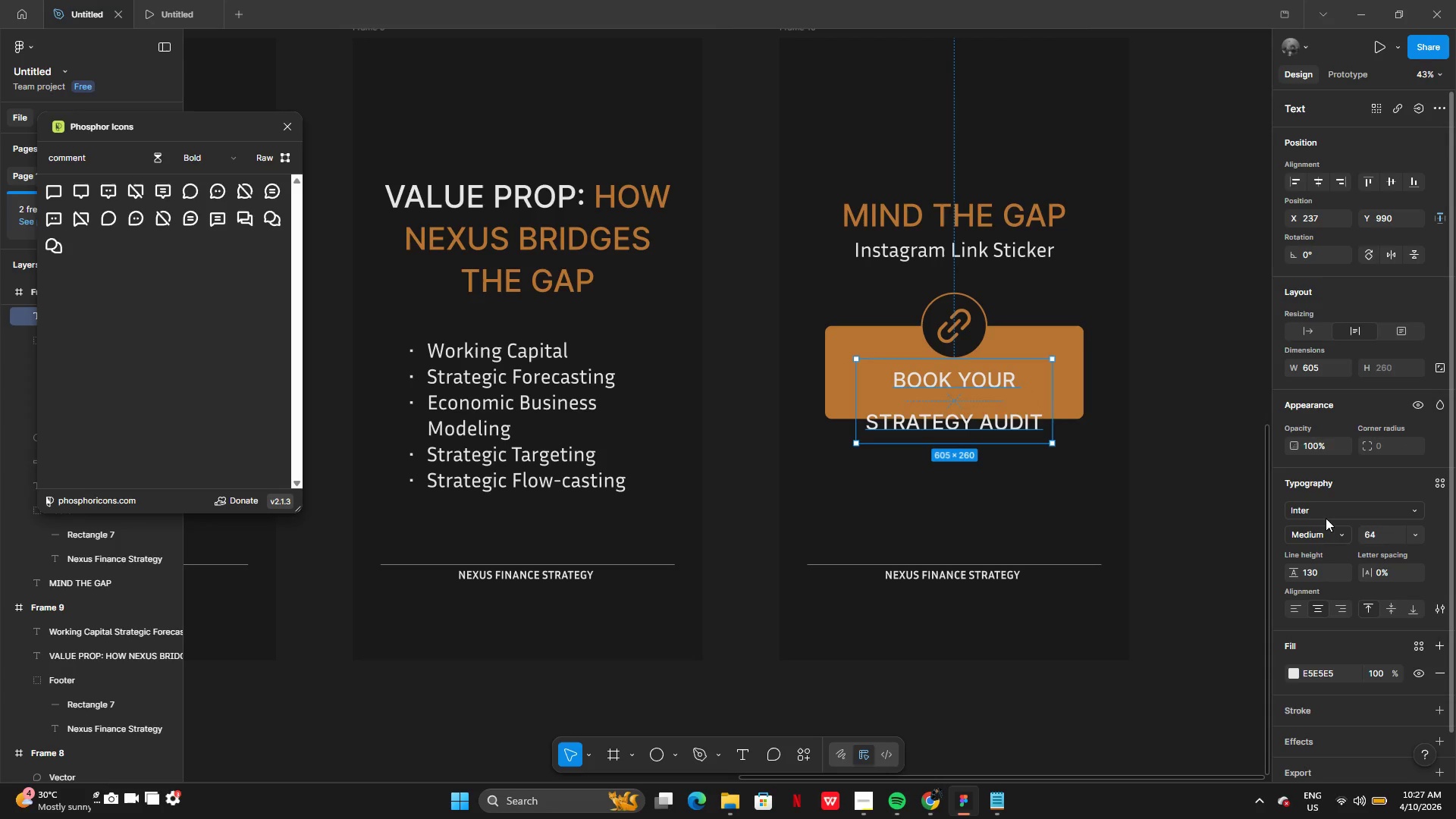 
left_click([1312, 572])
 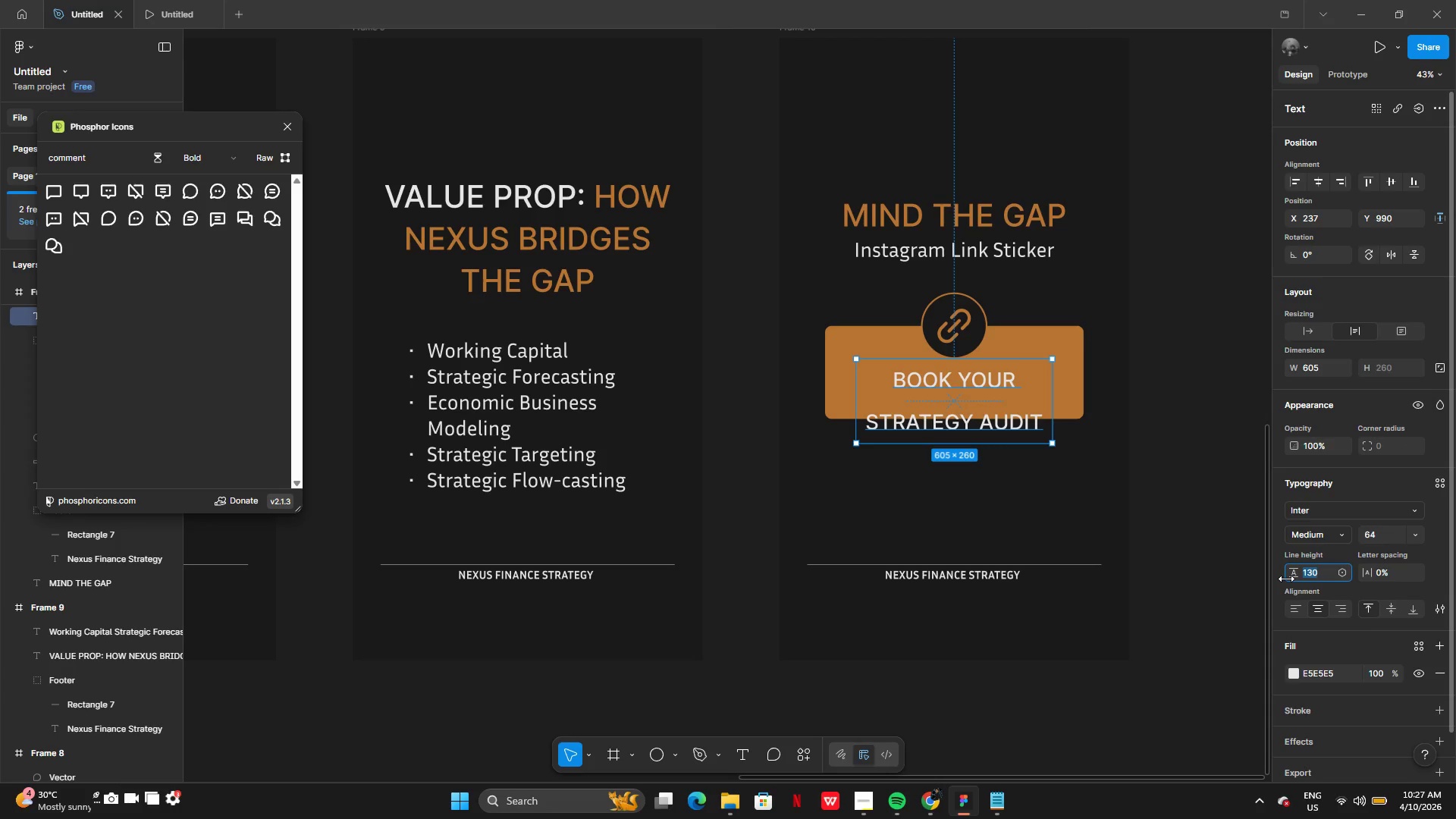 
type(60)
 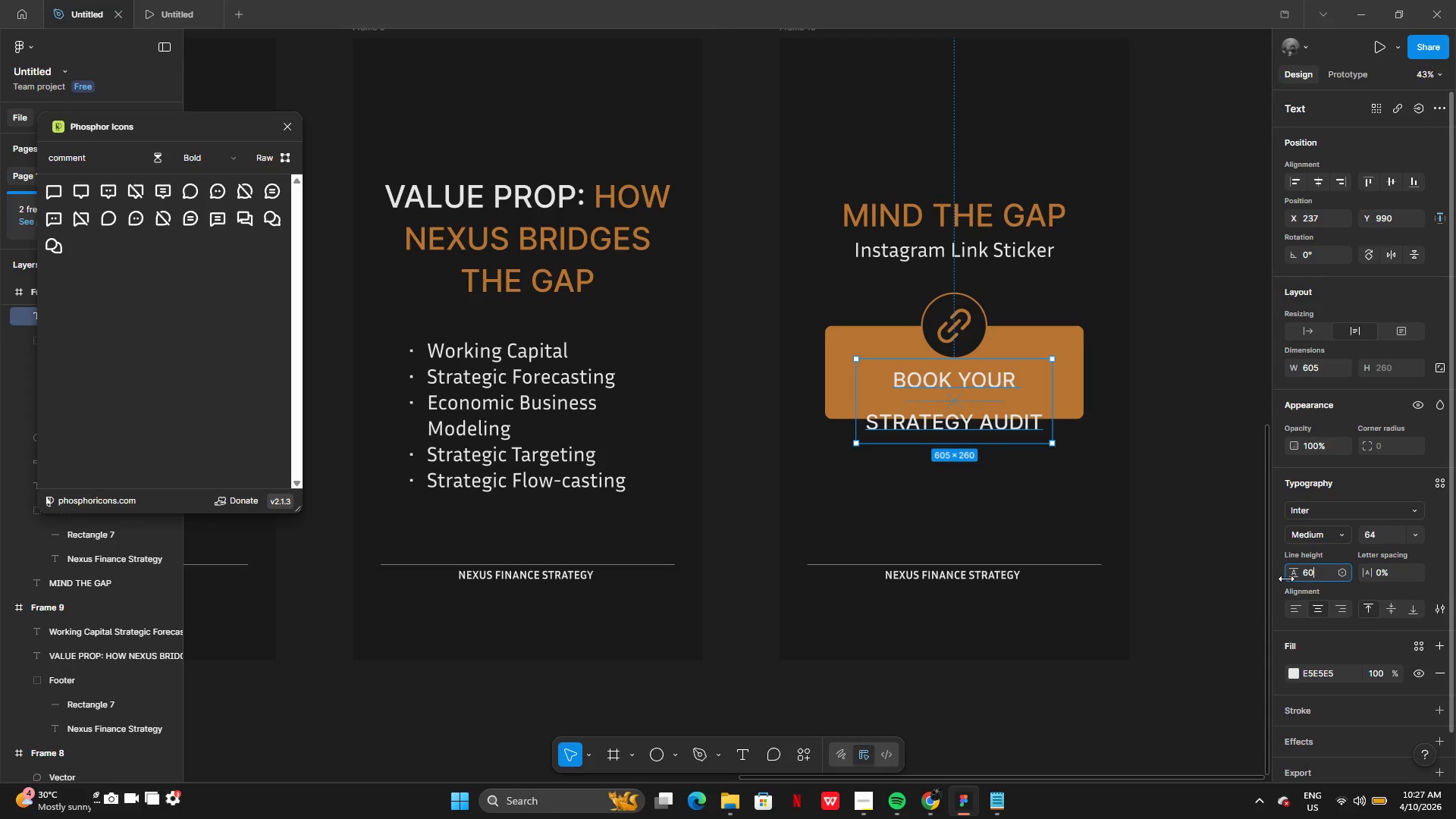 
key(Enter)
 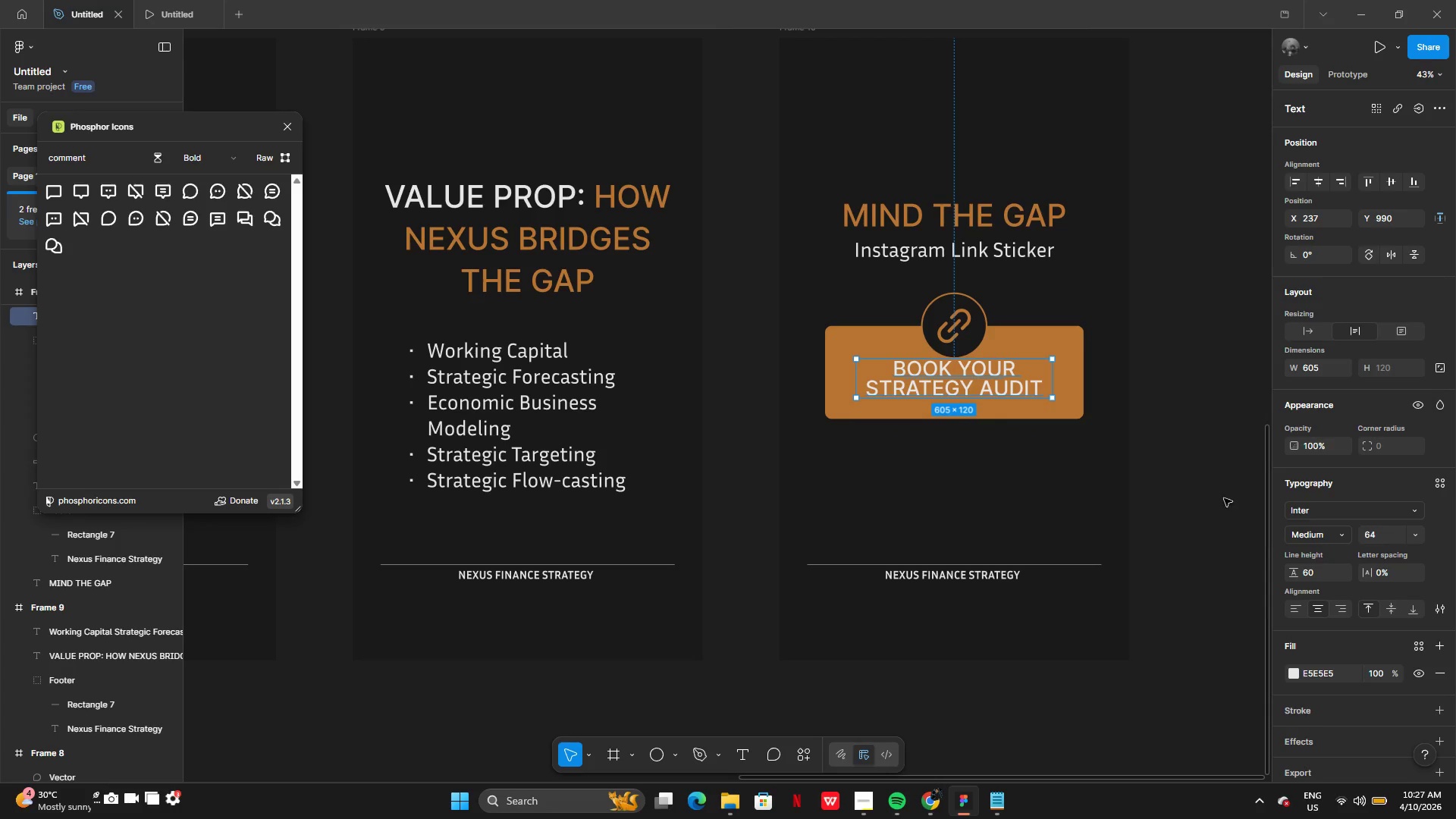 
left_click([1037, 464])
 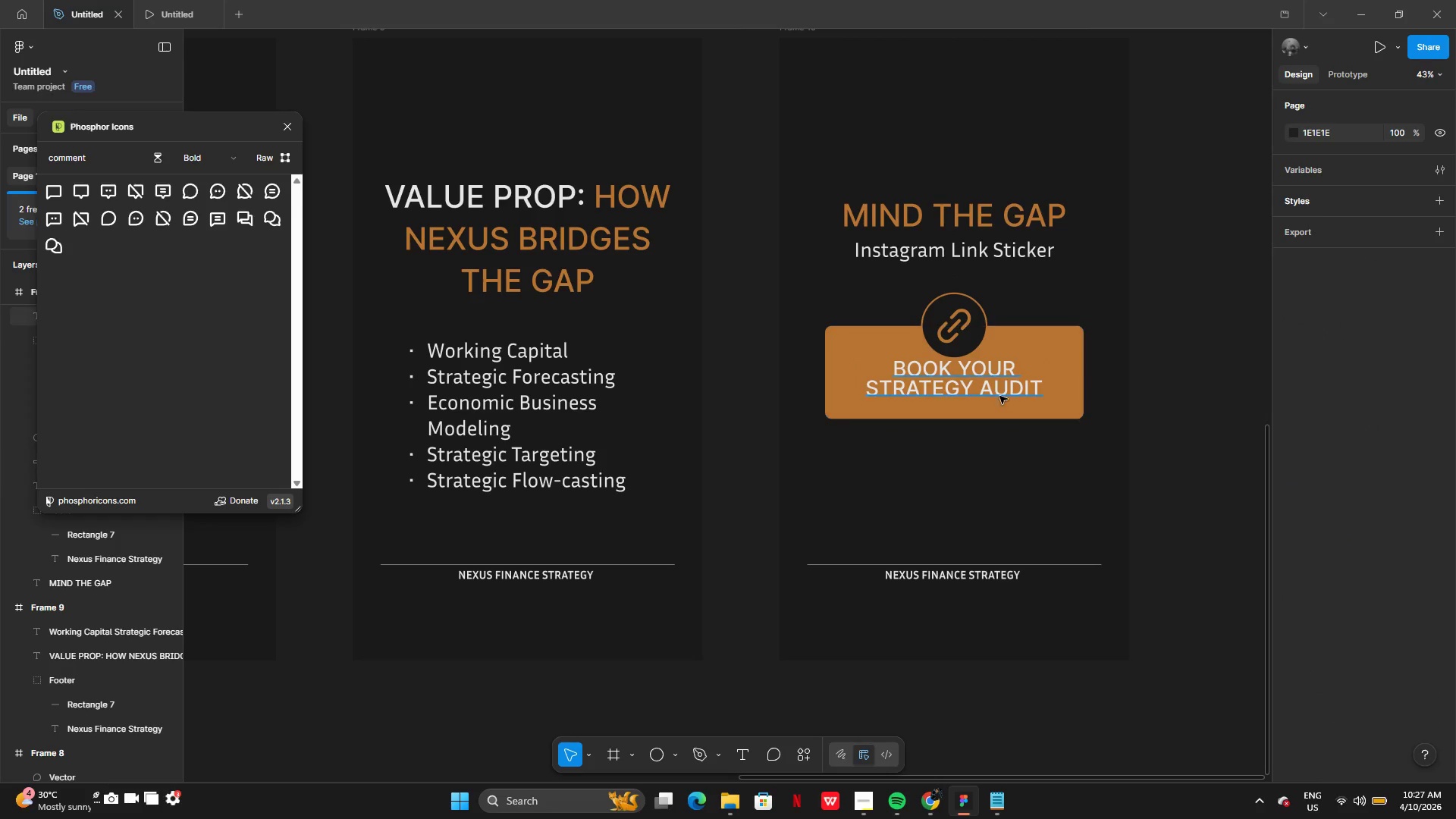 
left_click([995, 388])
 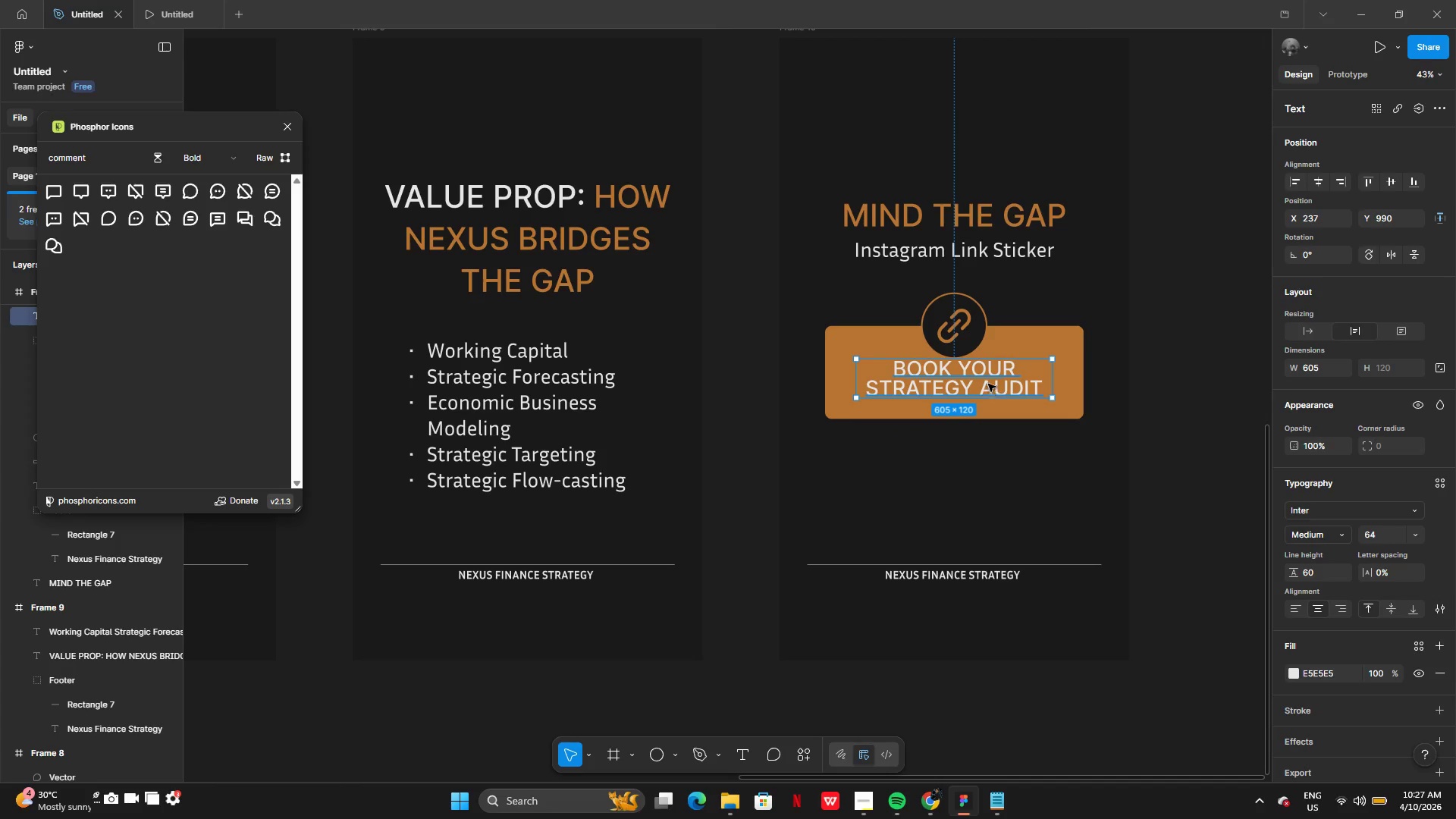 
left_click_drag(start_coordinate=[988, 381], to_coordinate=[989, 385])
 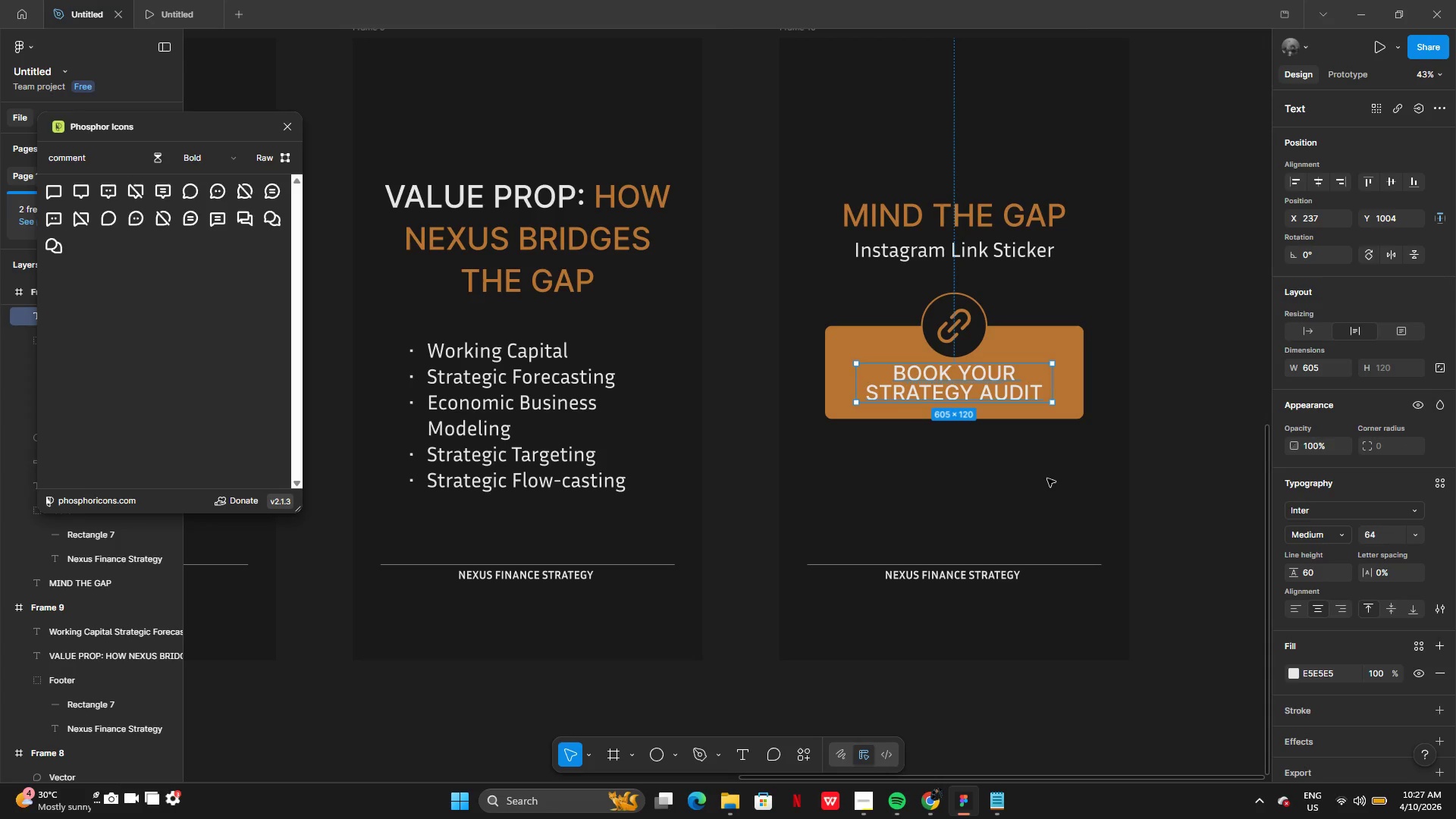 
left_click([1047, 479])
 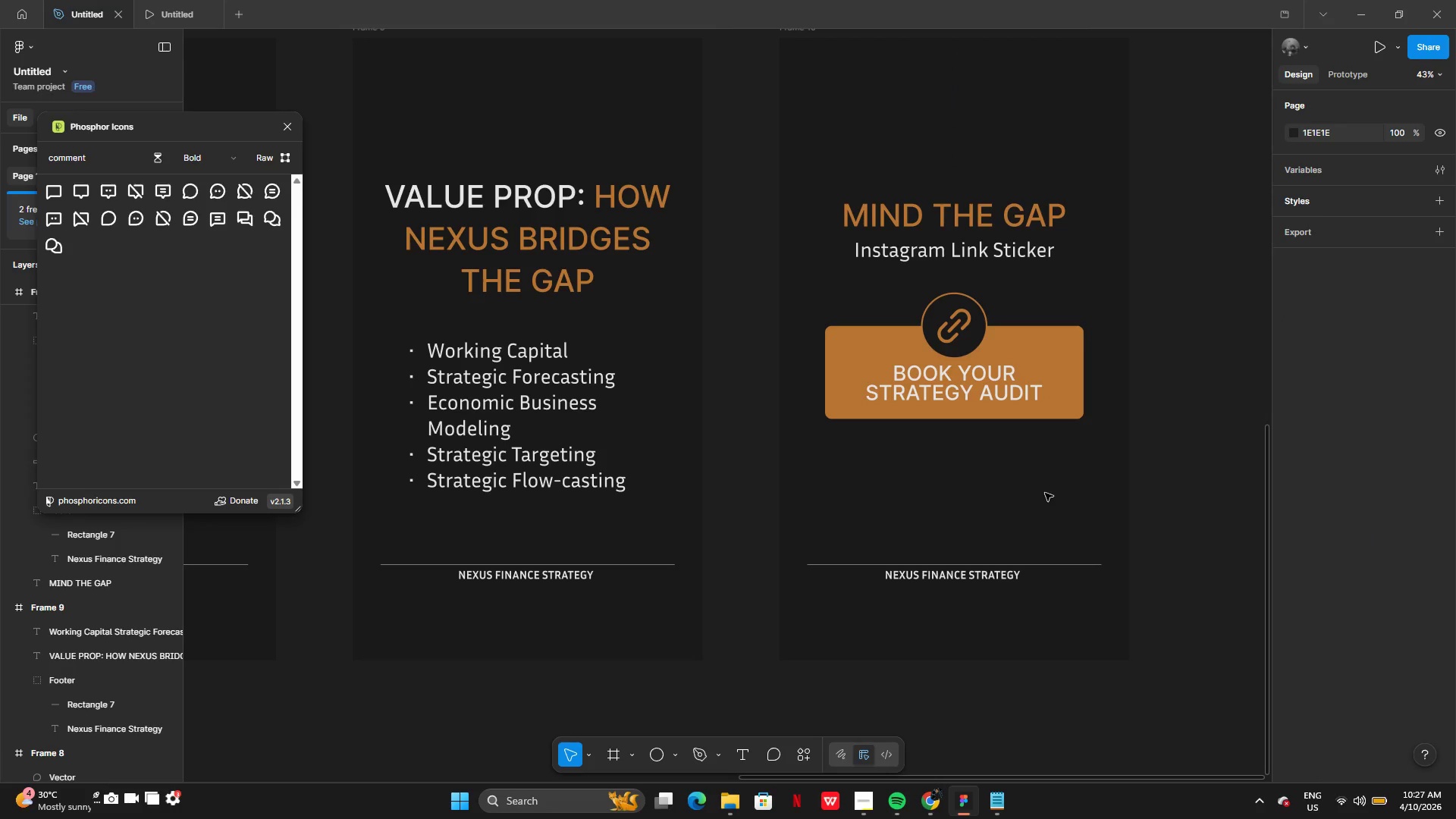 
left_click([937, 810])
 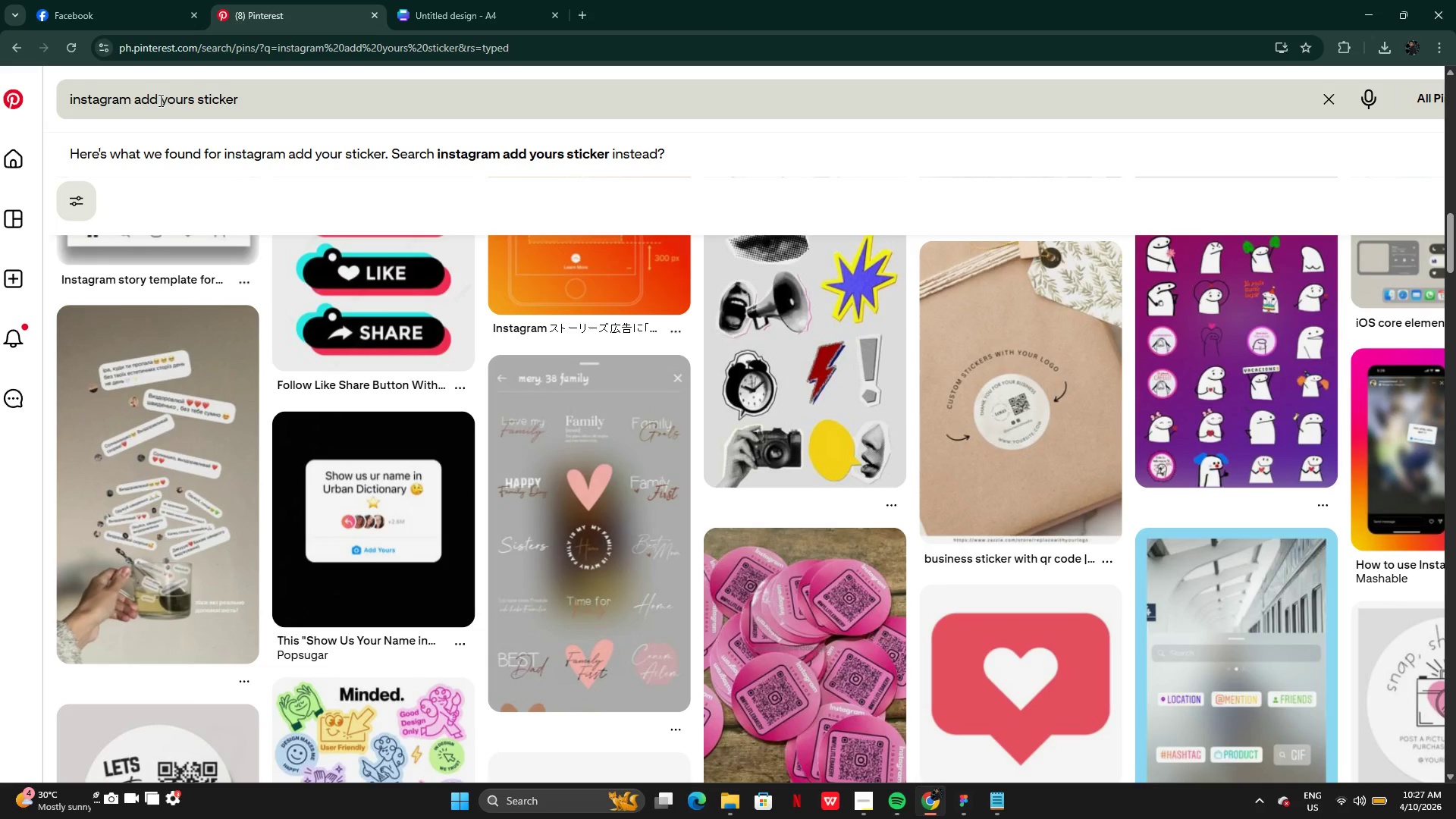 
left_click_drag(start_coordinate=[133, 99], to_coordinate=[199, 102])
 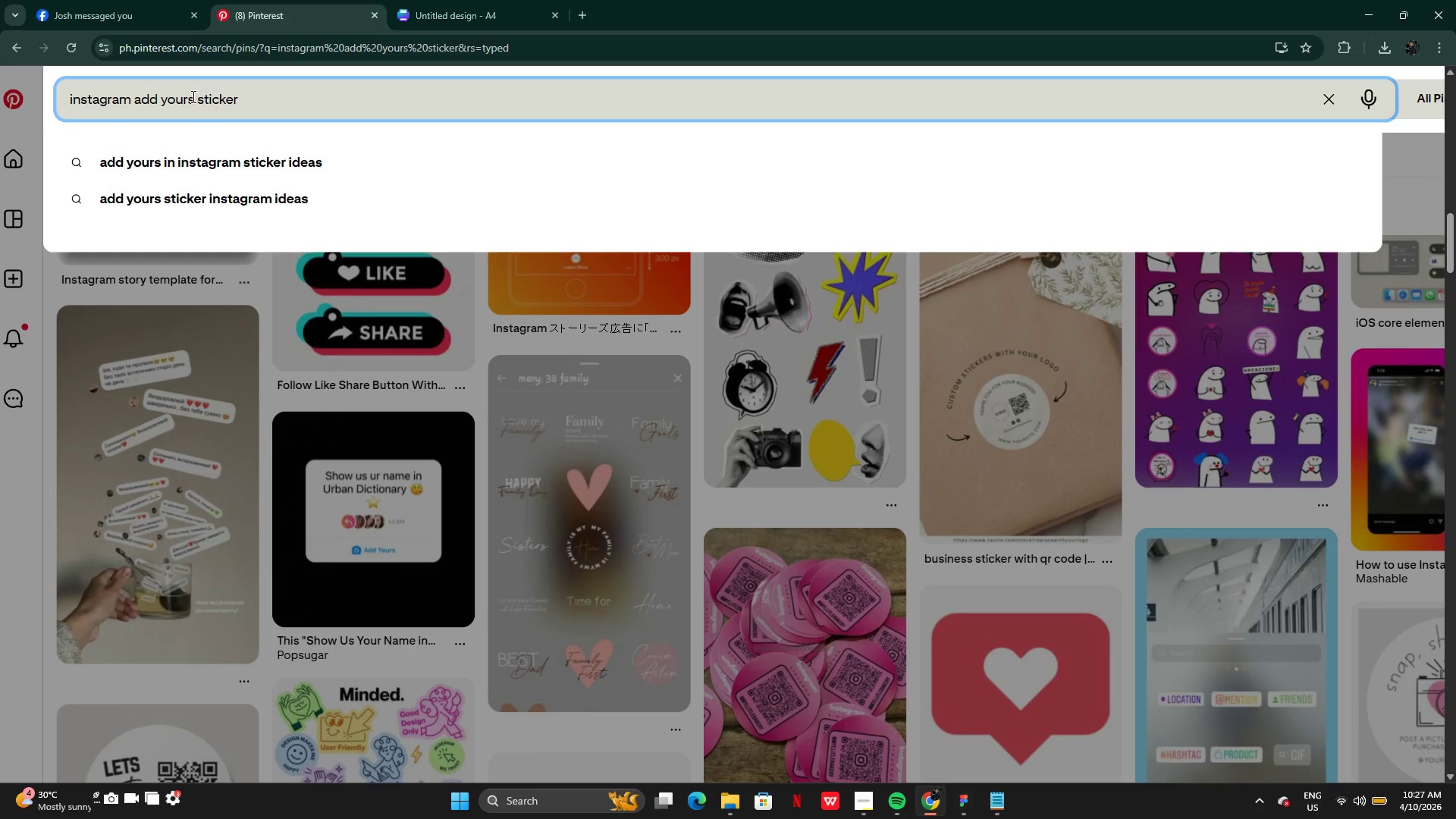 
left_click_drag(start_coordinate=[192, 96], to_coordinate=[136, 96])
 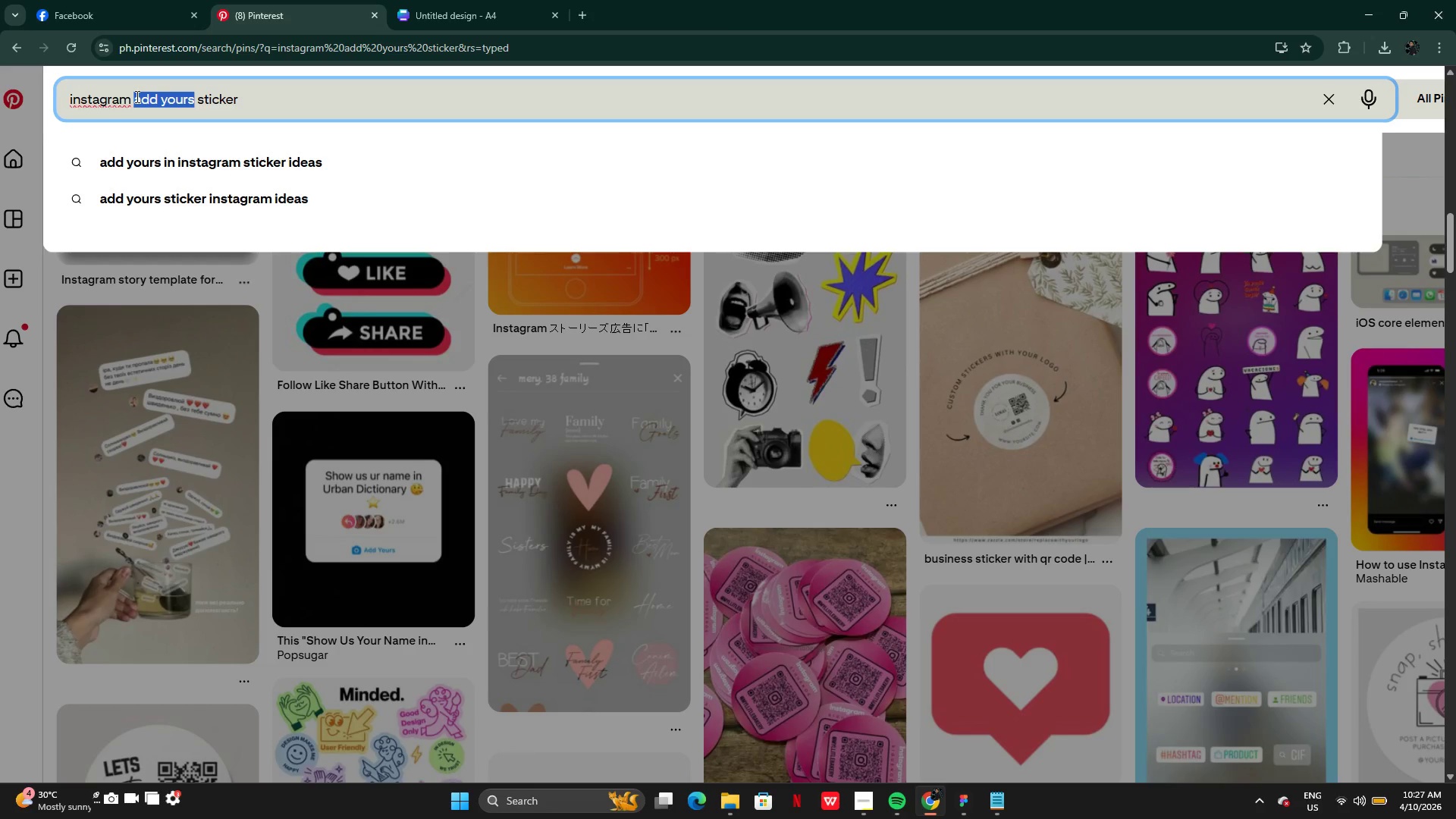 
key(Backspace)
type(;ink)
key(Backspace)
key(Backspace)
key(Backspace)
key(Backspace)
type( libk)
 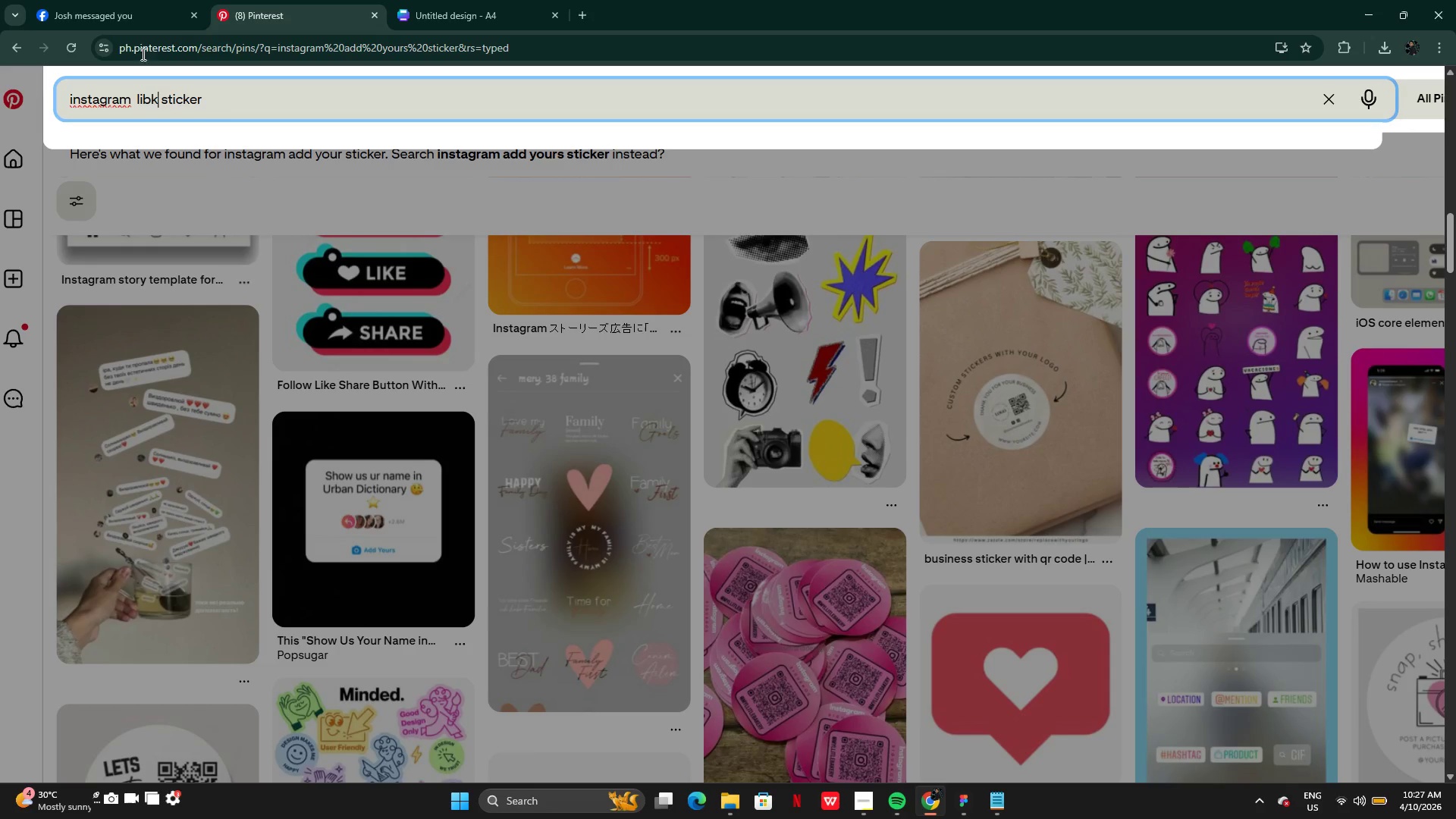 
key(Backspace)
key(Backspace)
type(nk)
 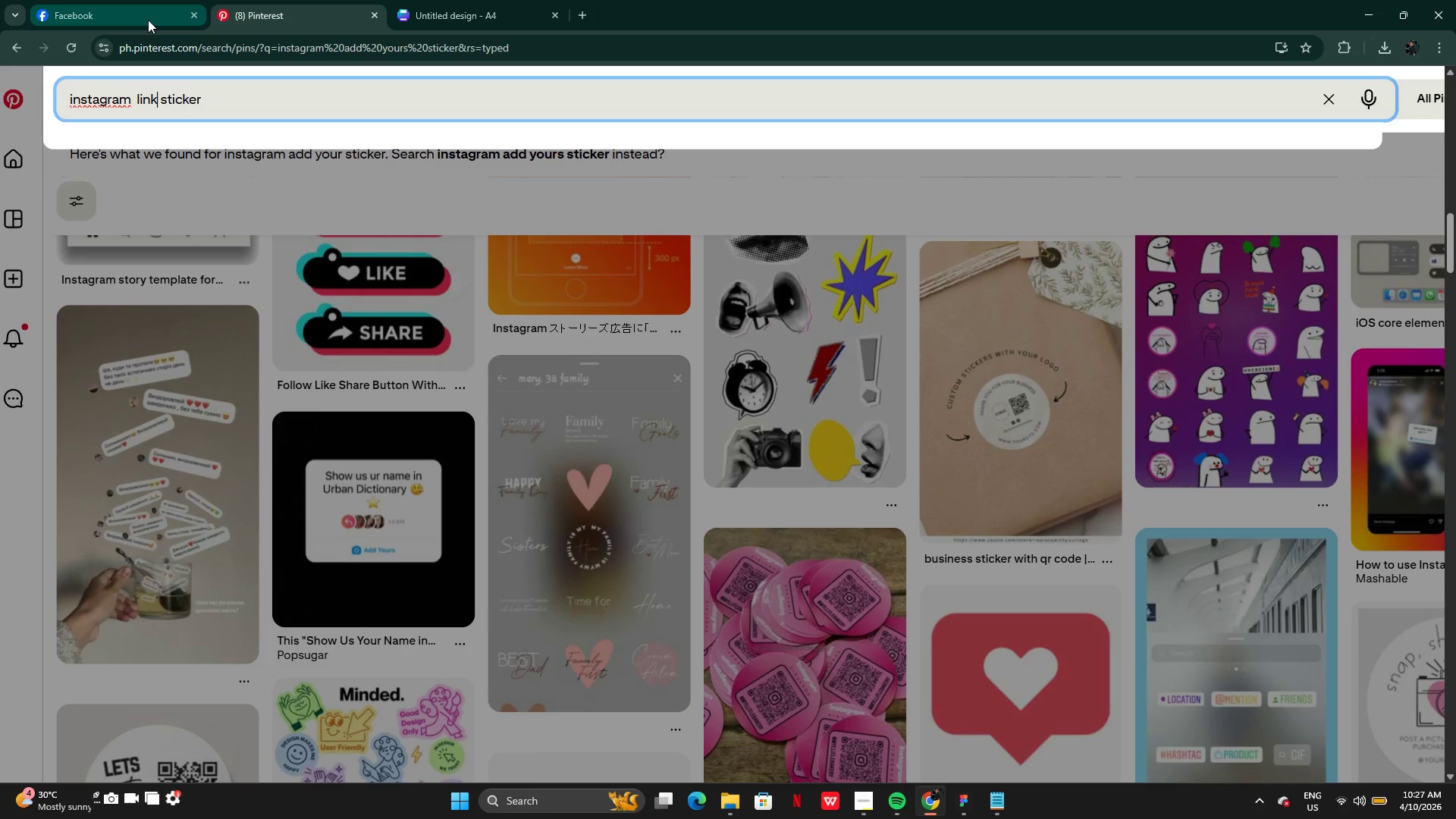 
key(Enter)
 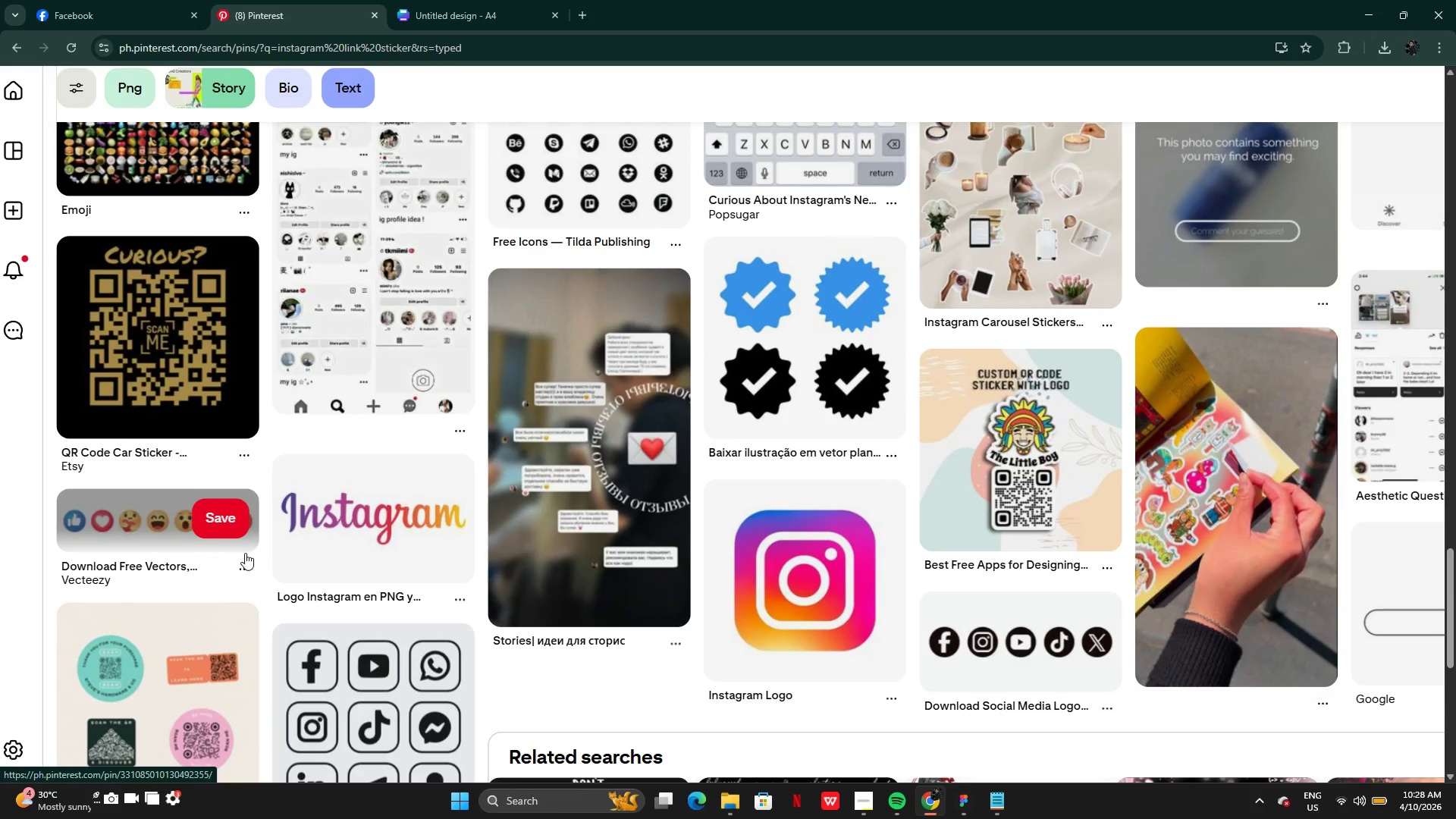 
wait(20.21)
 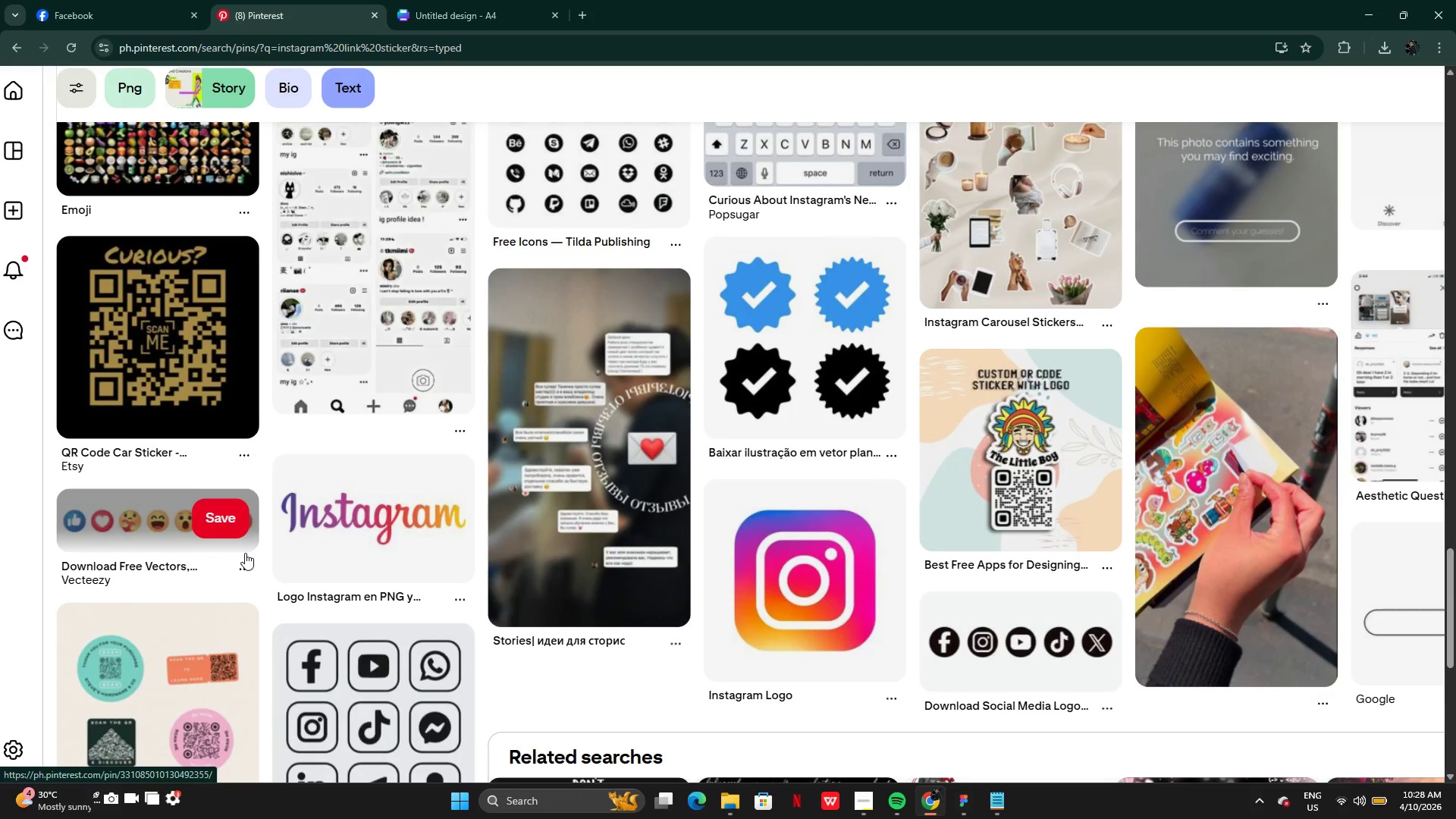 
mouse_move([298, 556])
 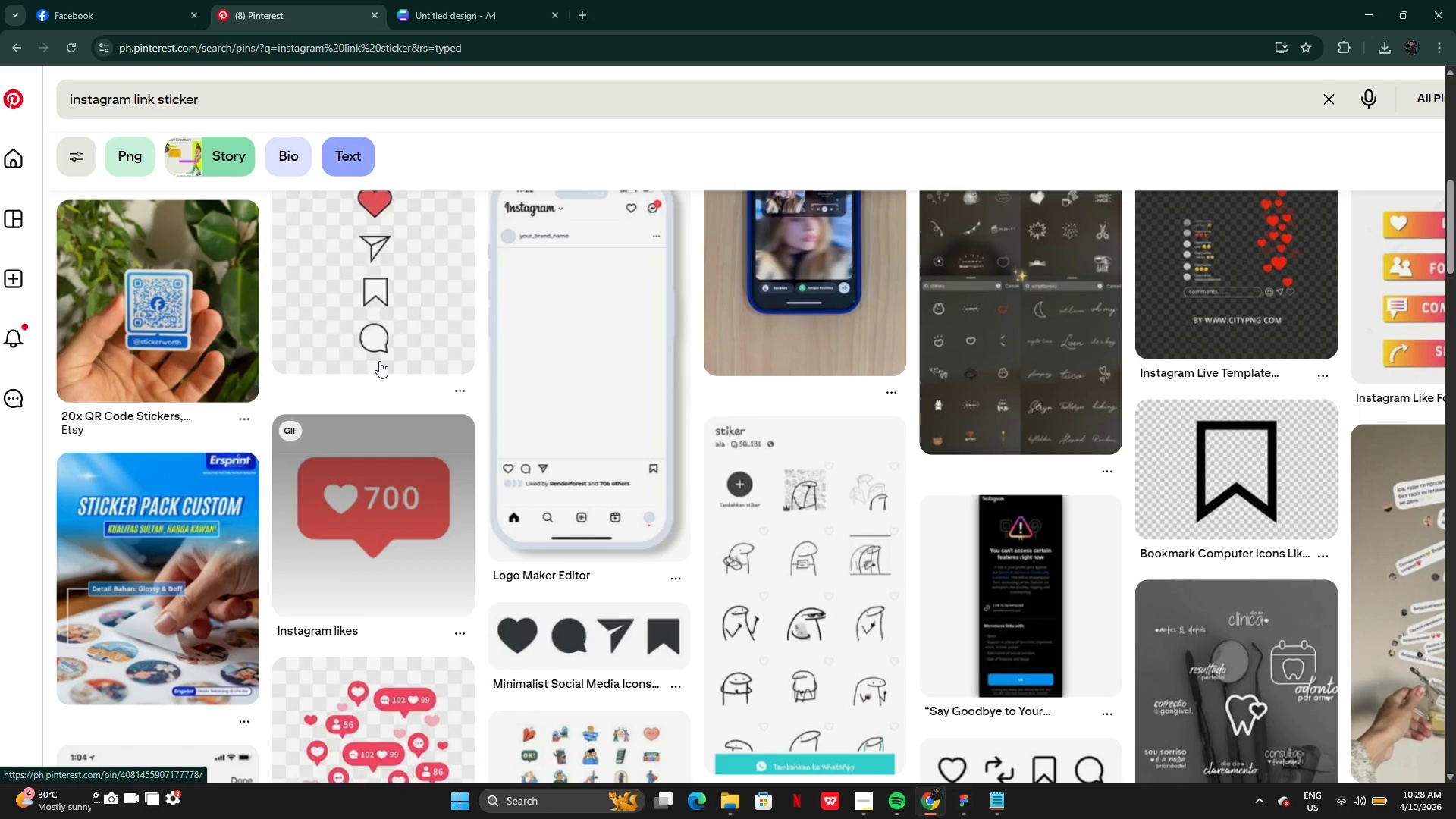 
mouse_move([359, 372])
 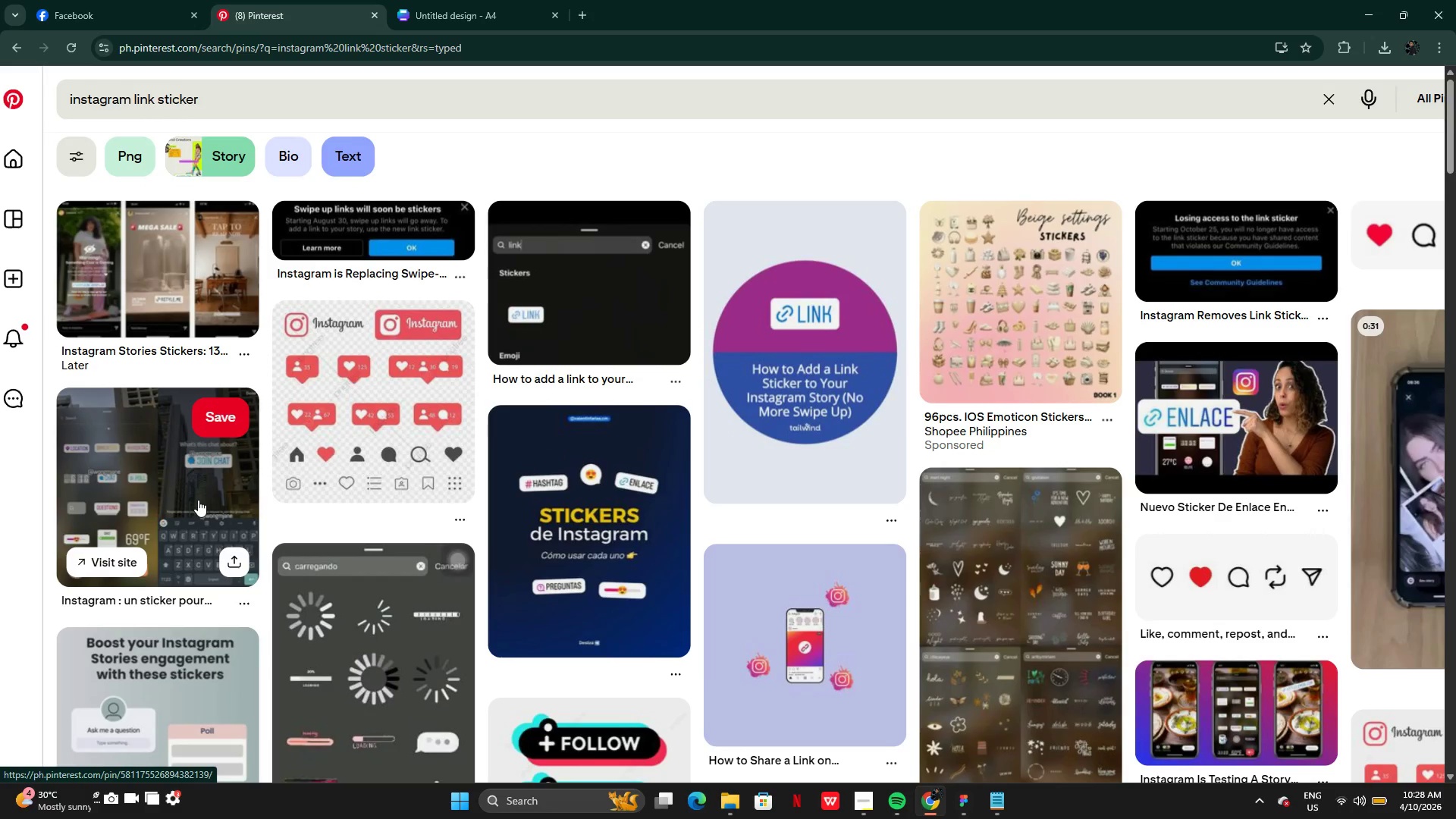 
left_click([198, 500])
 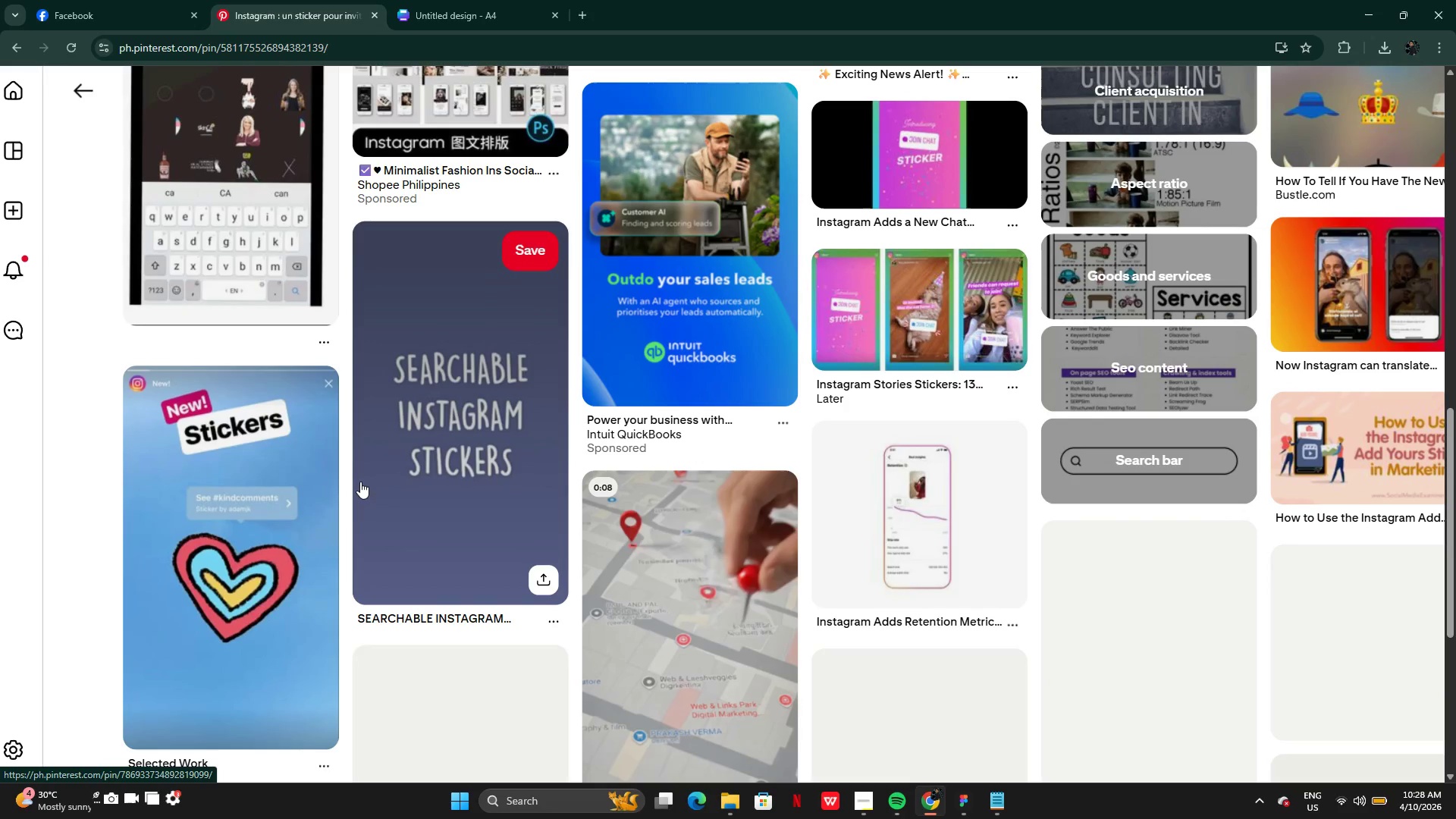 
wait(11.03)
 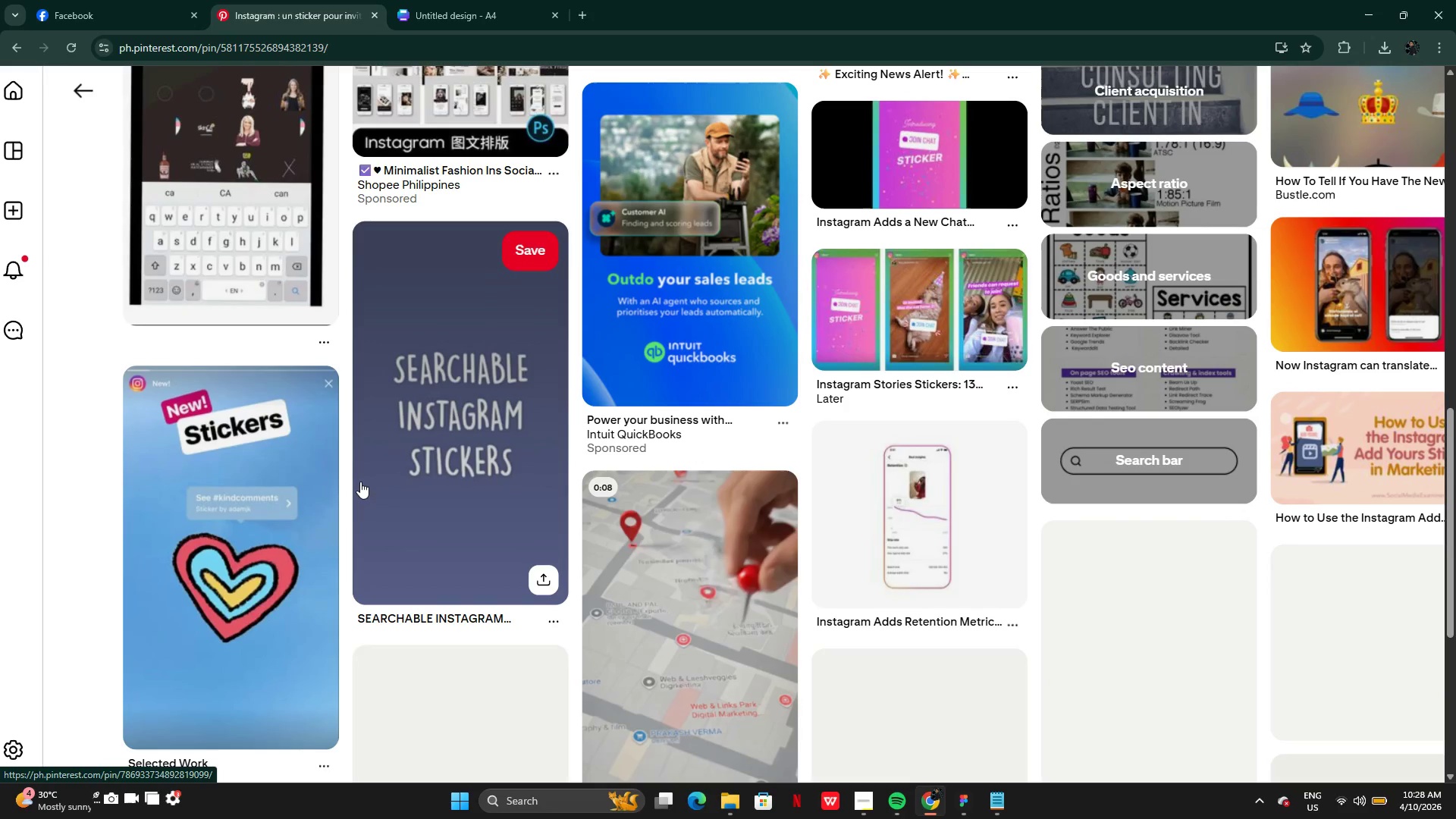 
left_click([971, 814])
 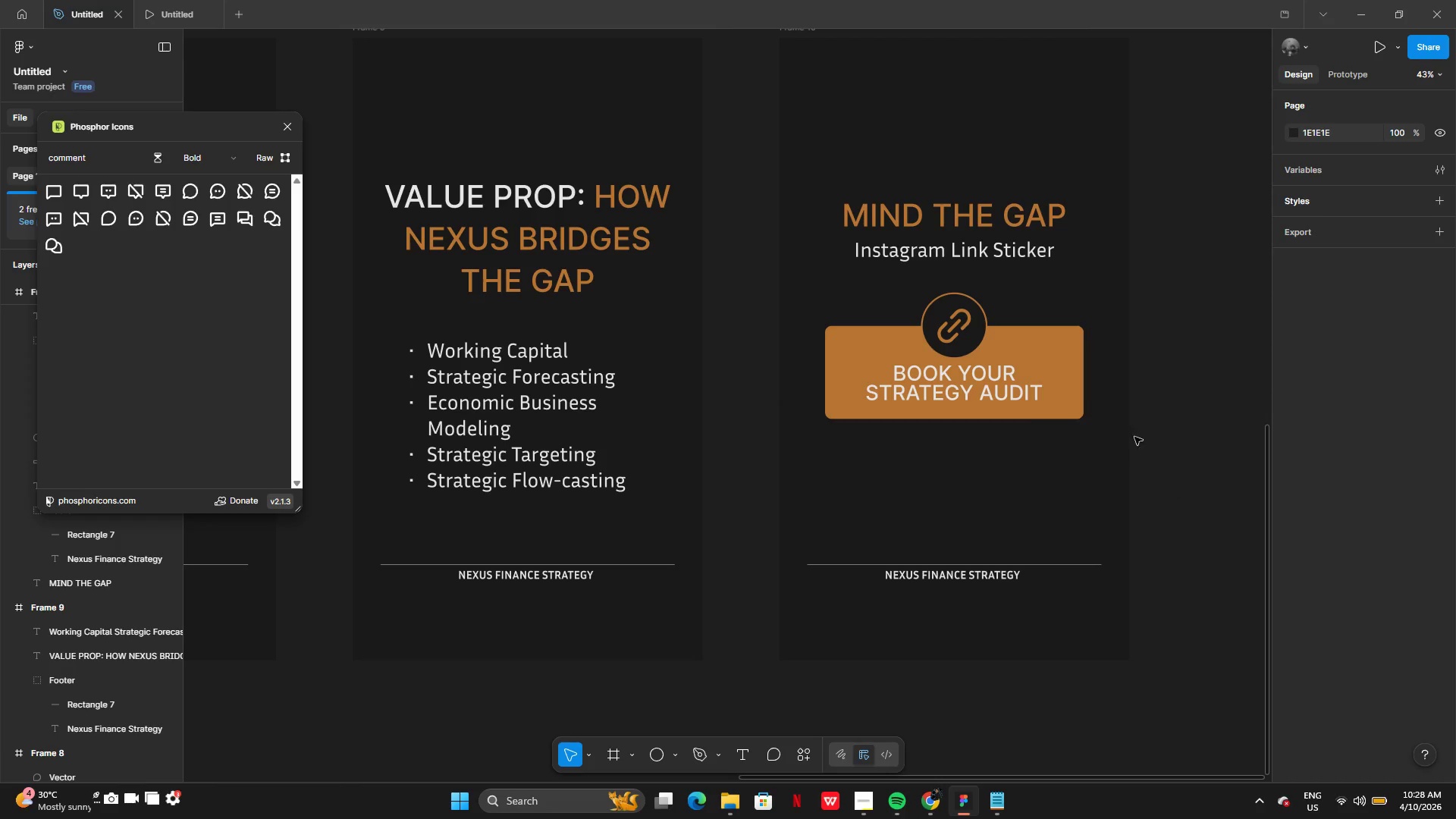 
left_click([965, 388])
 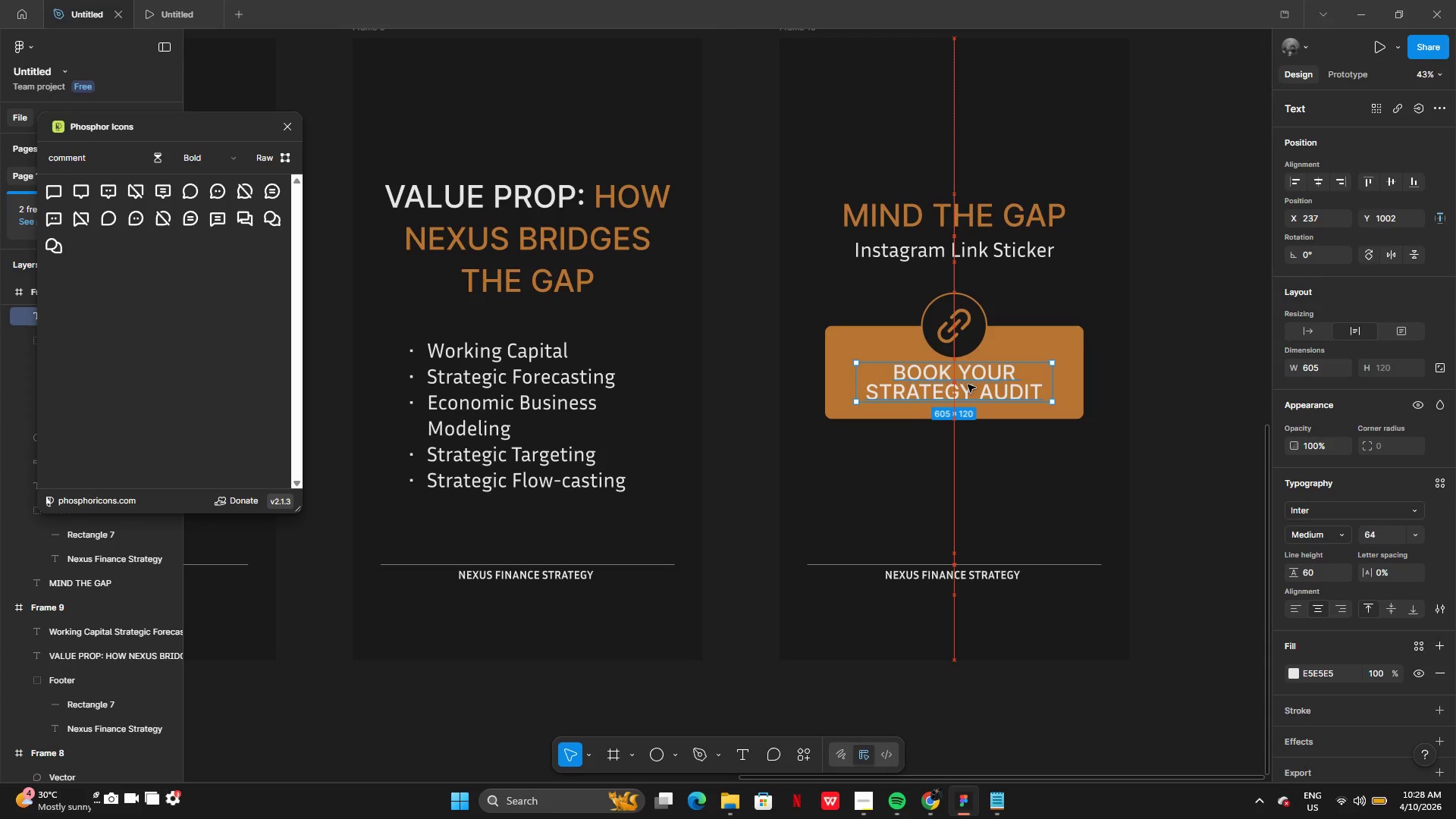 
wait(6.39)
 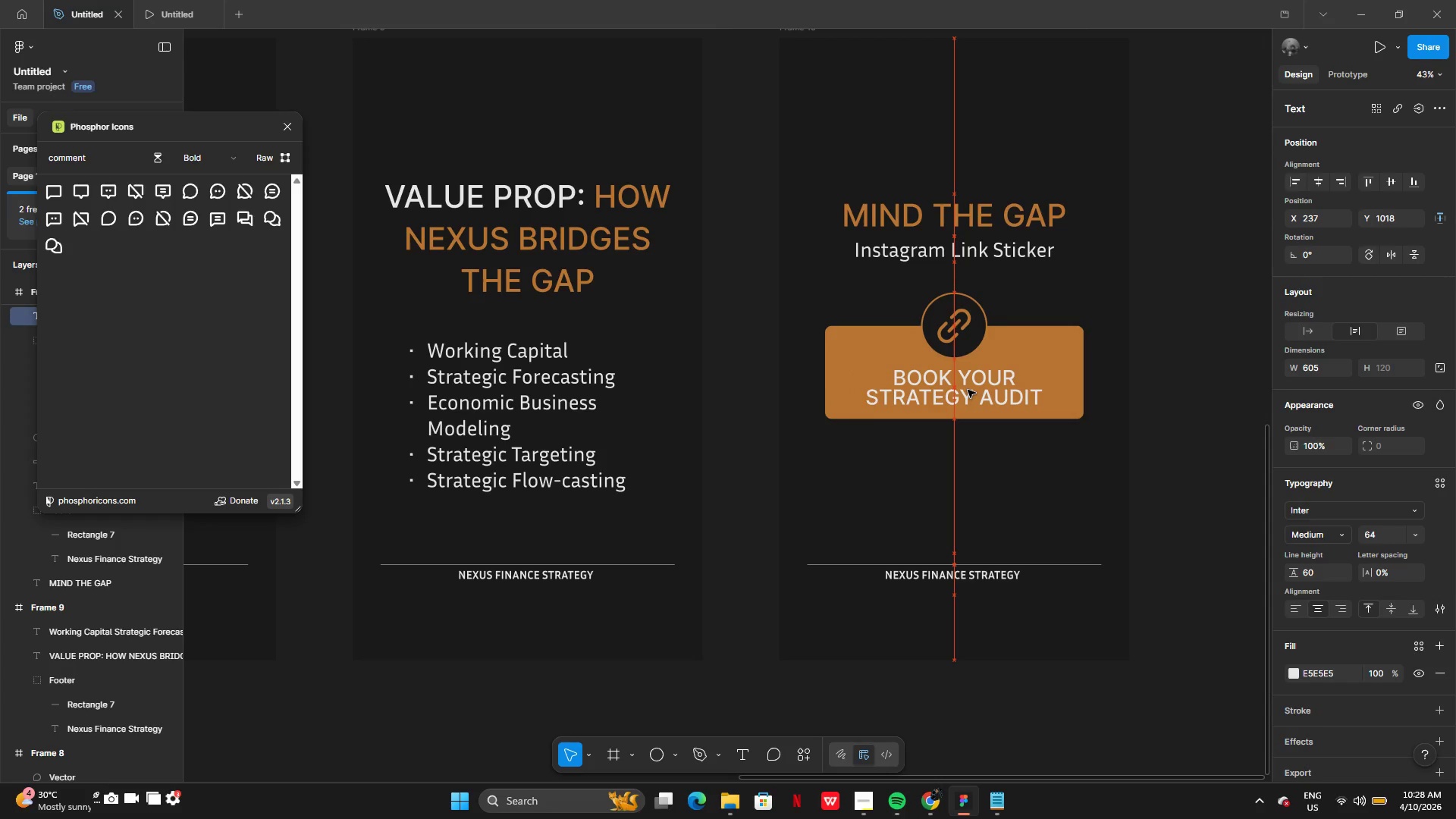 
left_click([1002, 810])
 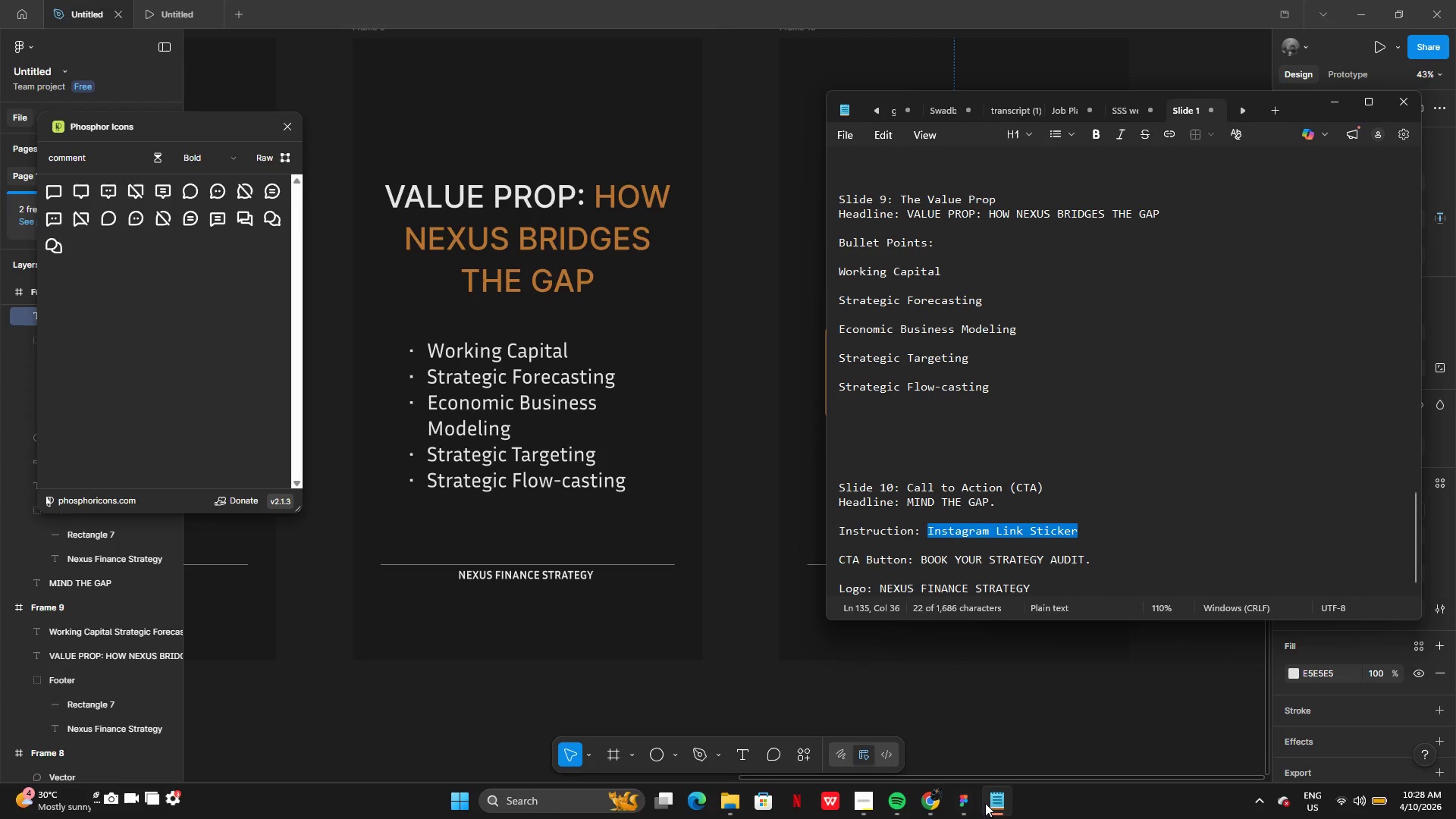 
left_click([963, 808])
 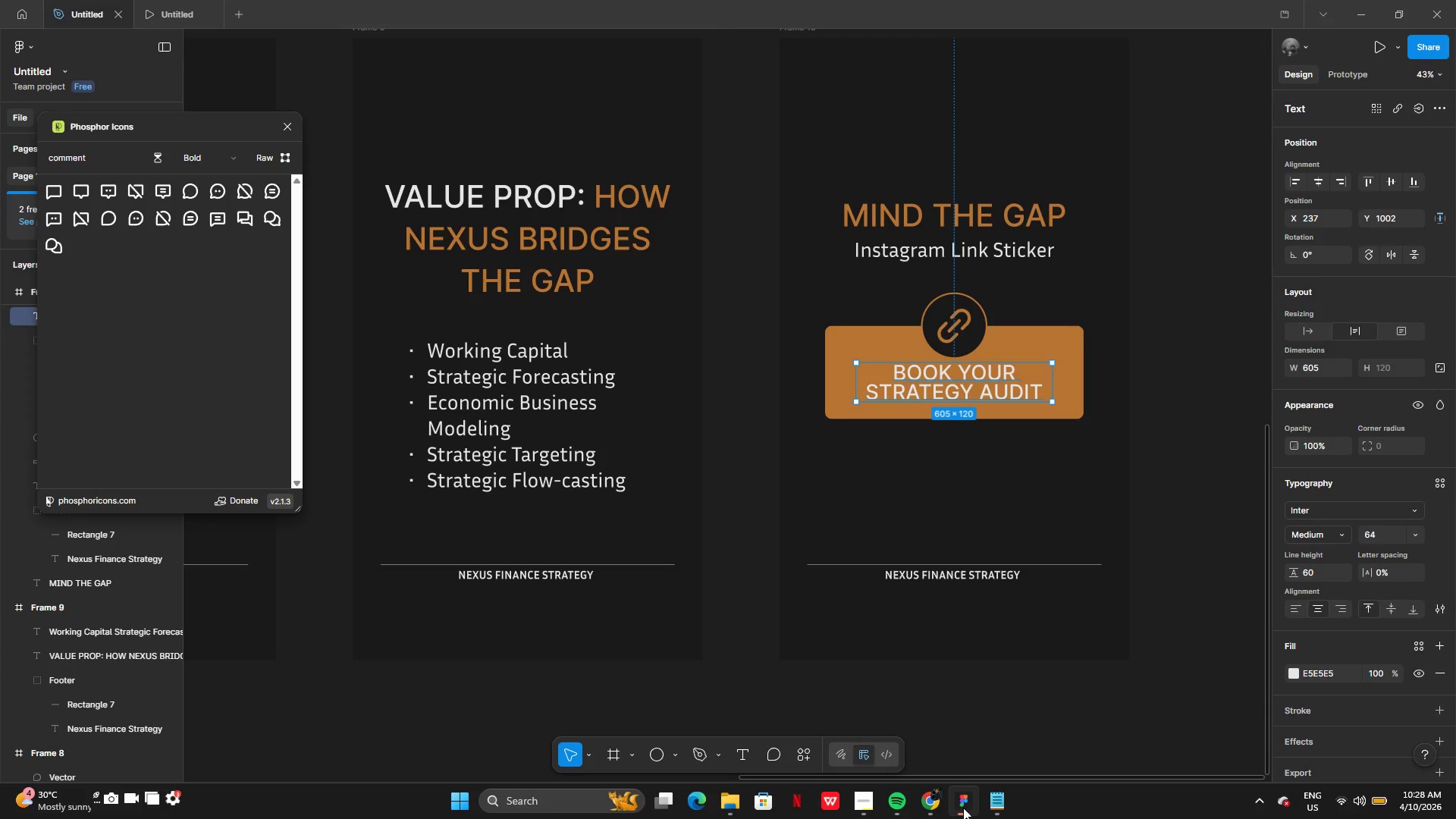 
left_click([990, 805])
 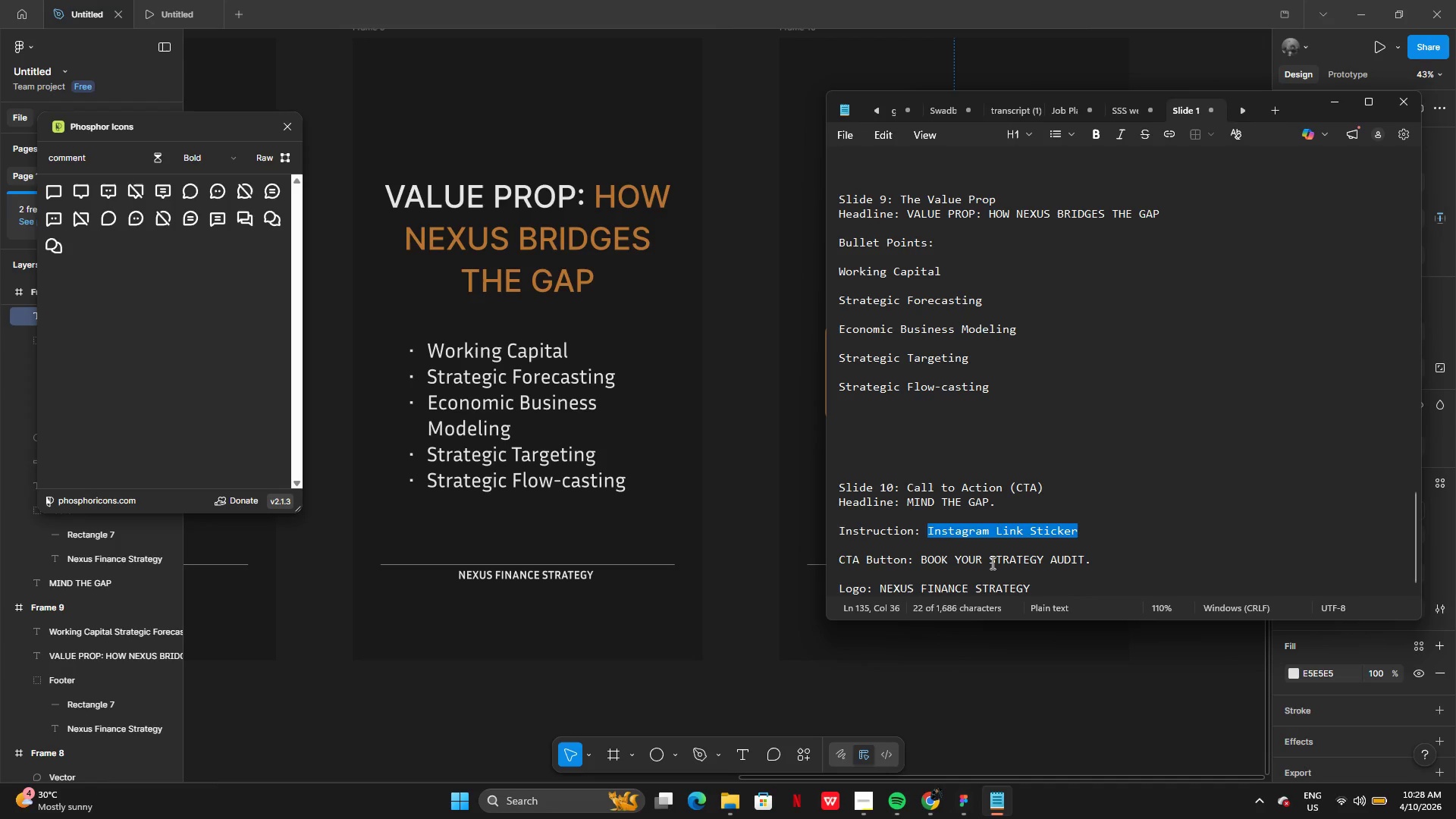 
left_click([993, 523])
 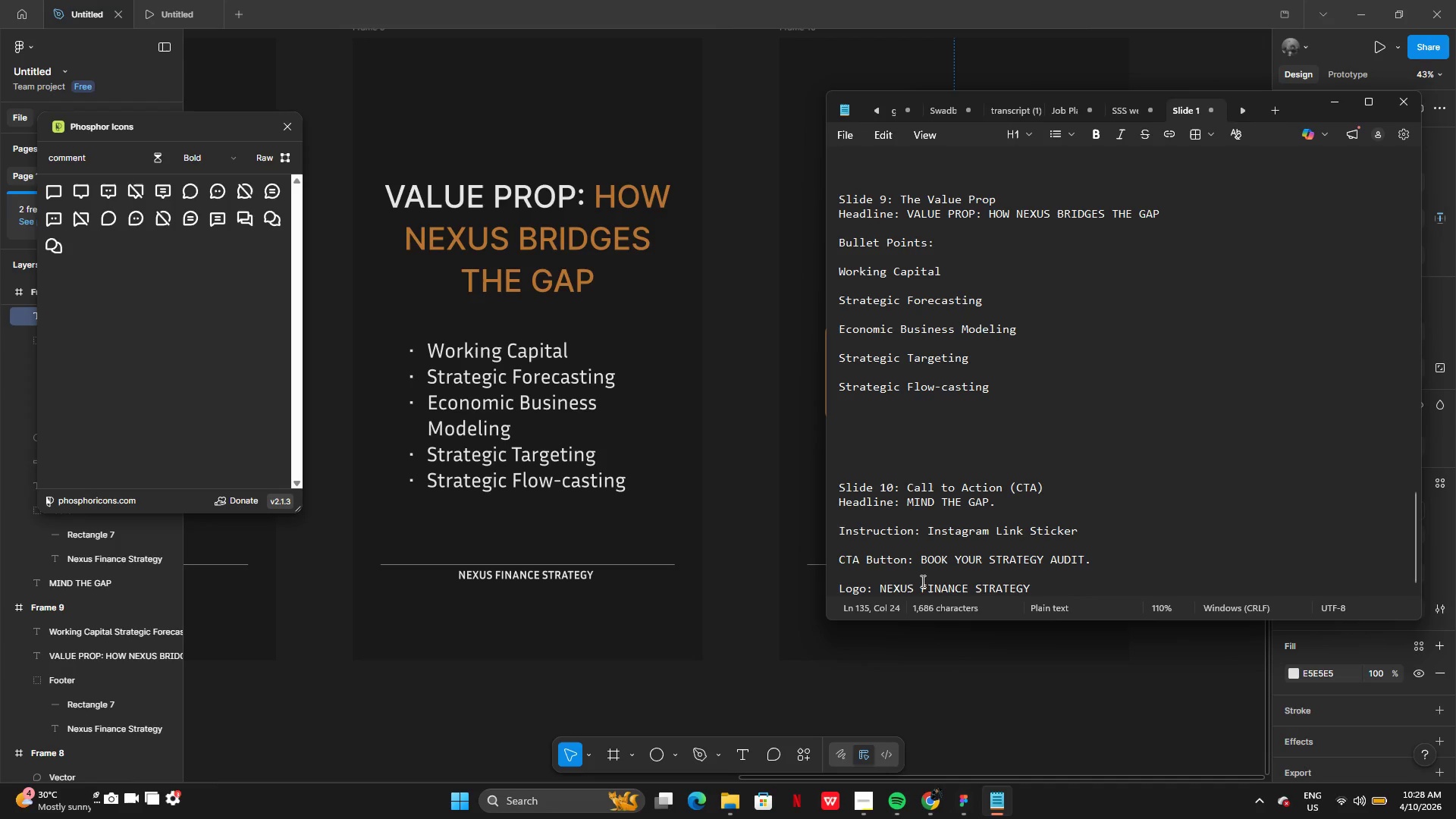 
scroll: coordinate [933, 545], scroll_direction: down, amount: 7.0
 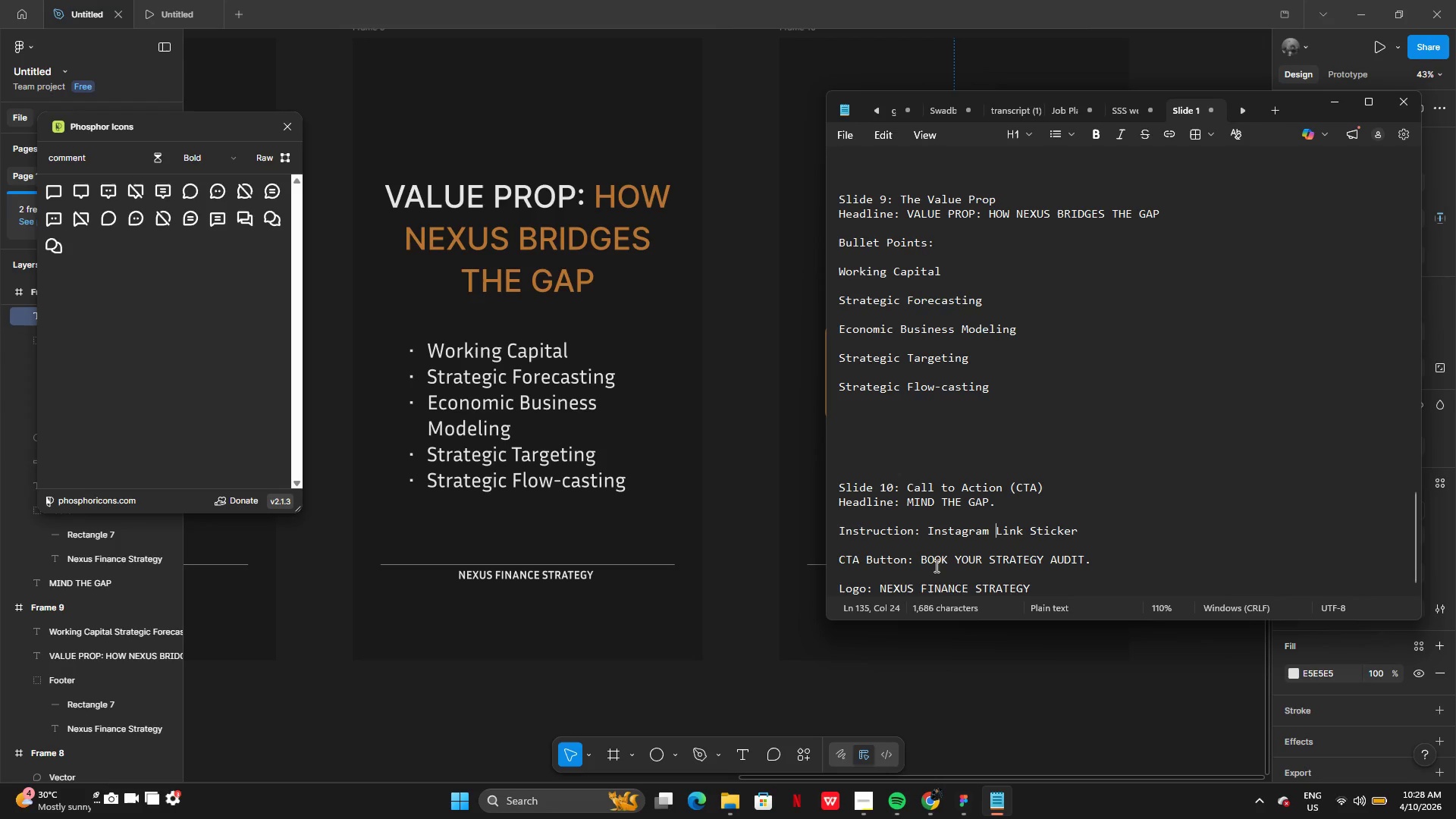 
wait(5.52)
 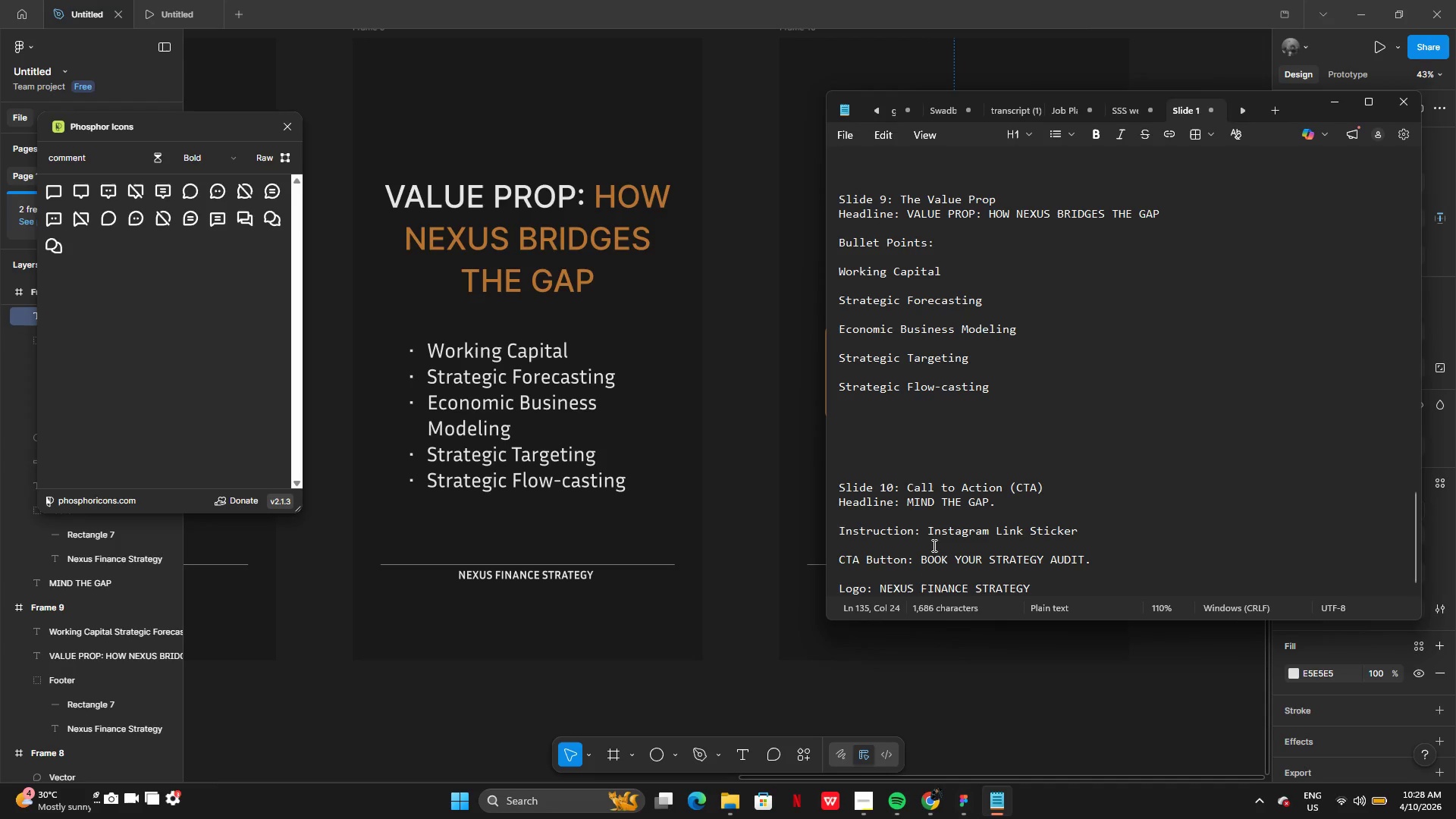 
left_click_drag(start_coordinate=[885, 590], to_coordinate=[1043, 590])
 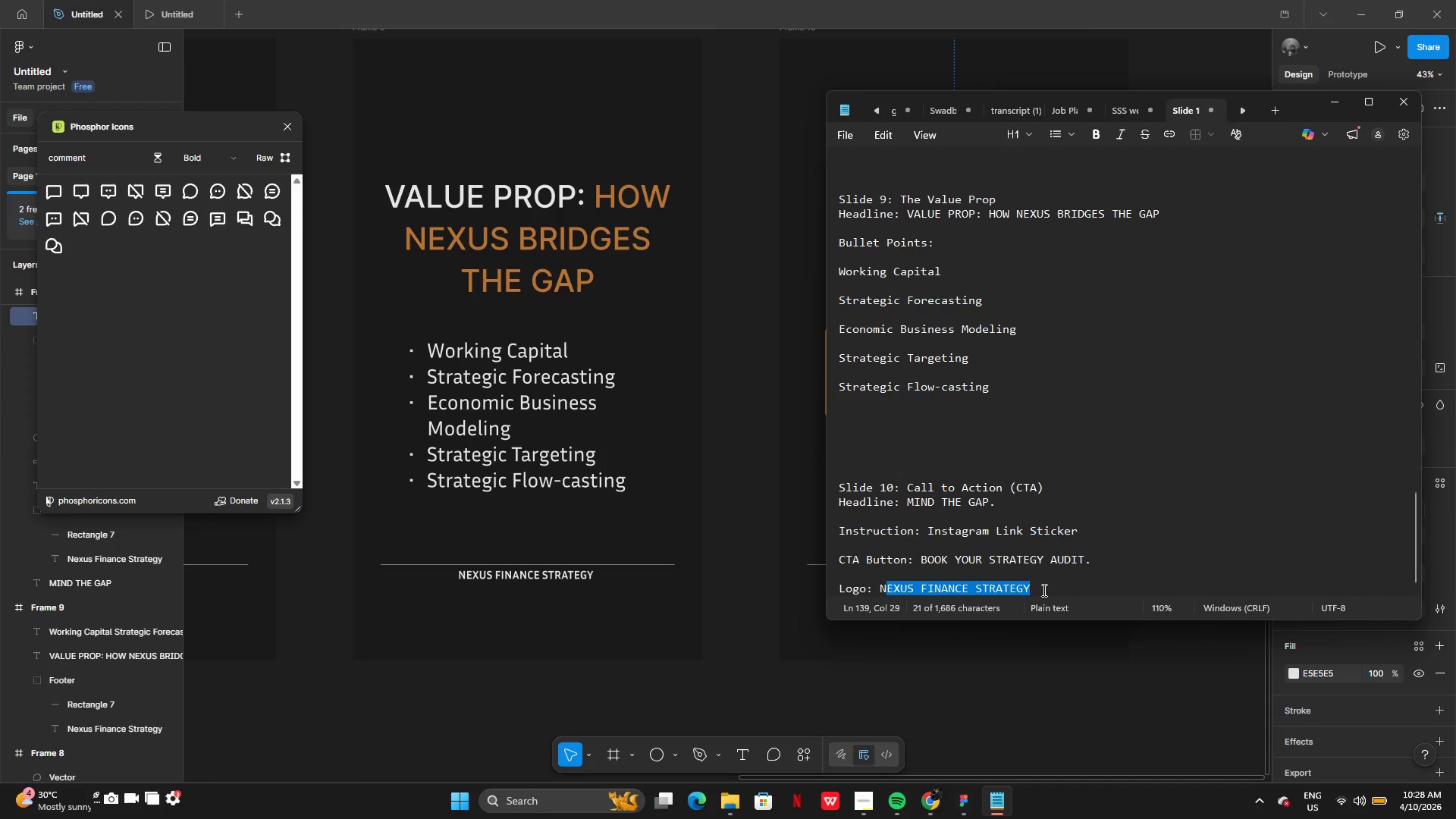 
key(Control+C)
 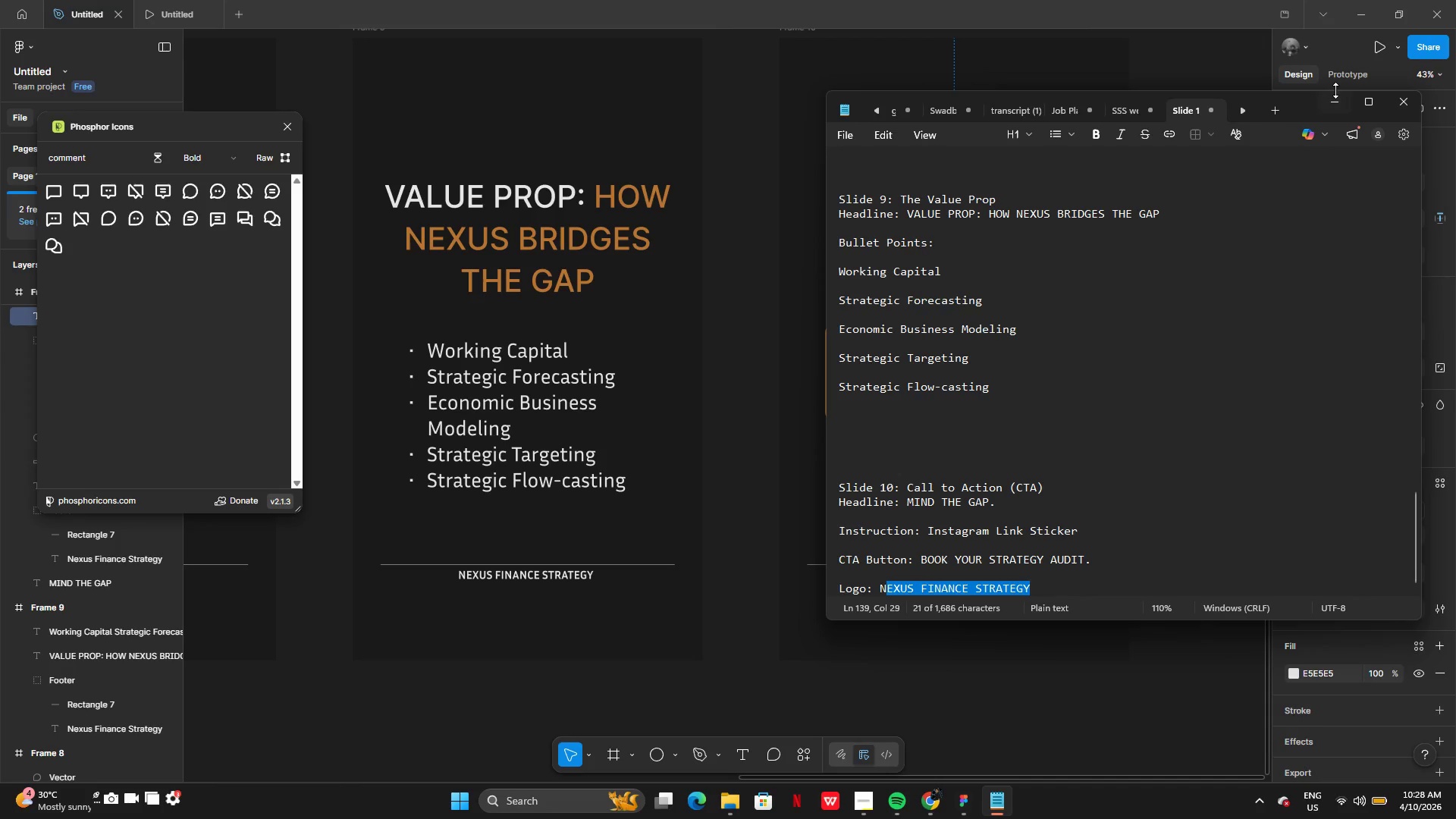 
left_click([1335, 111])
 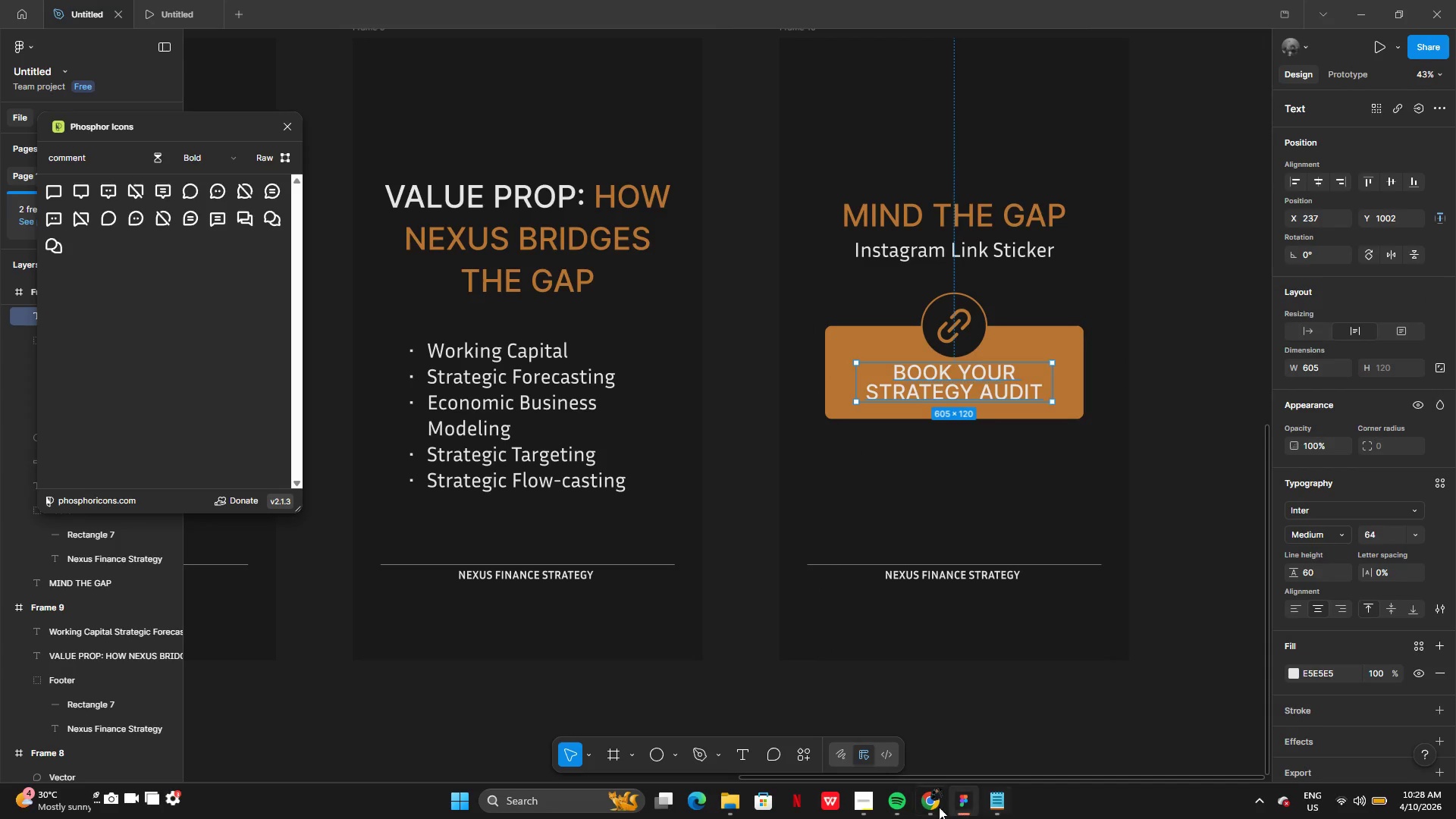 
left_click([869, 803])